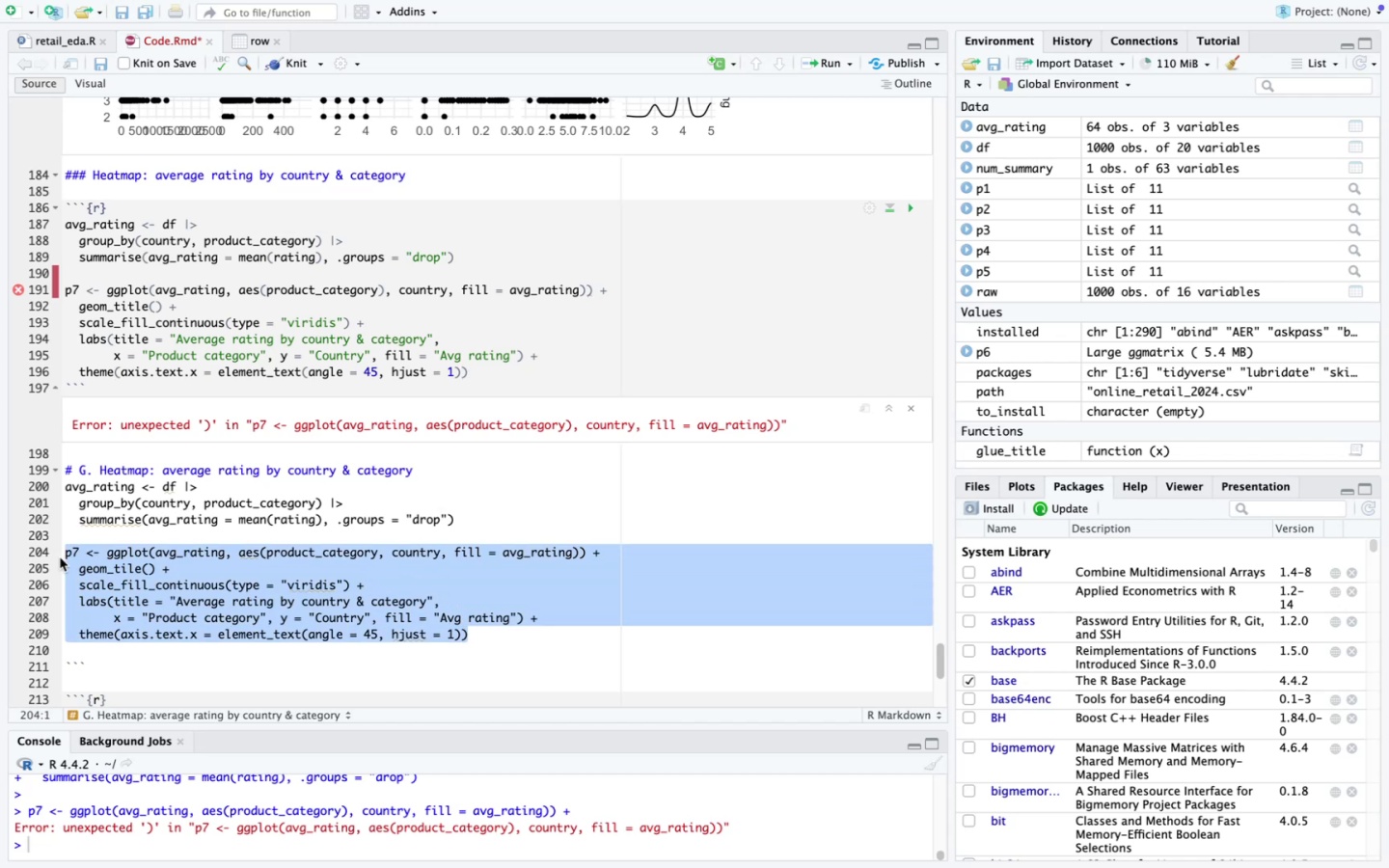 
key(Meta+C)
 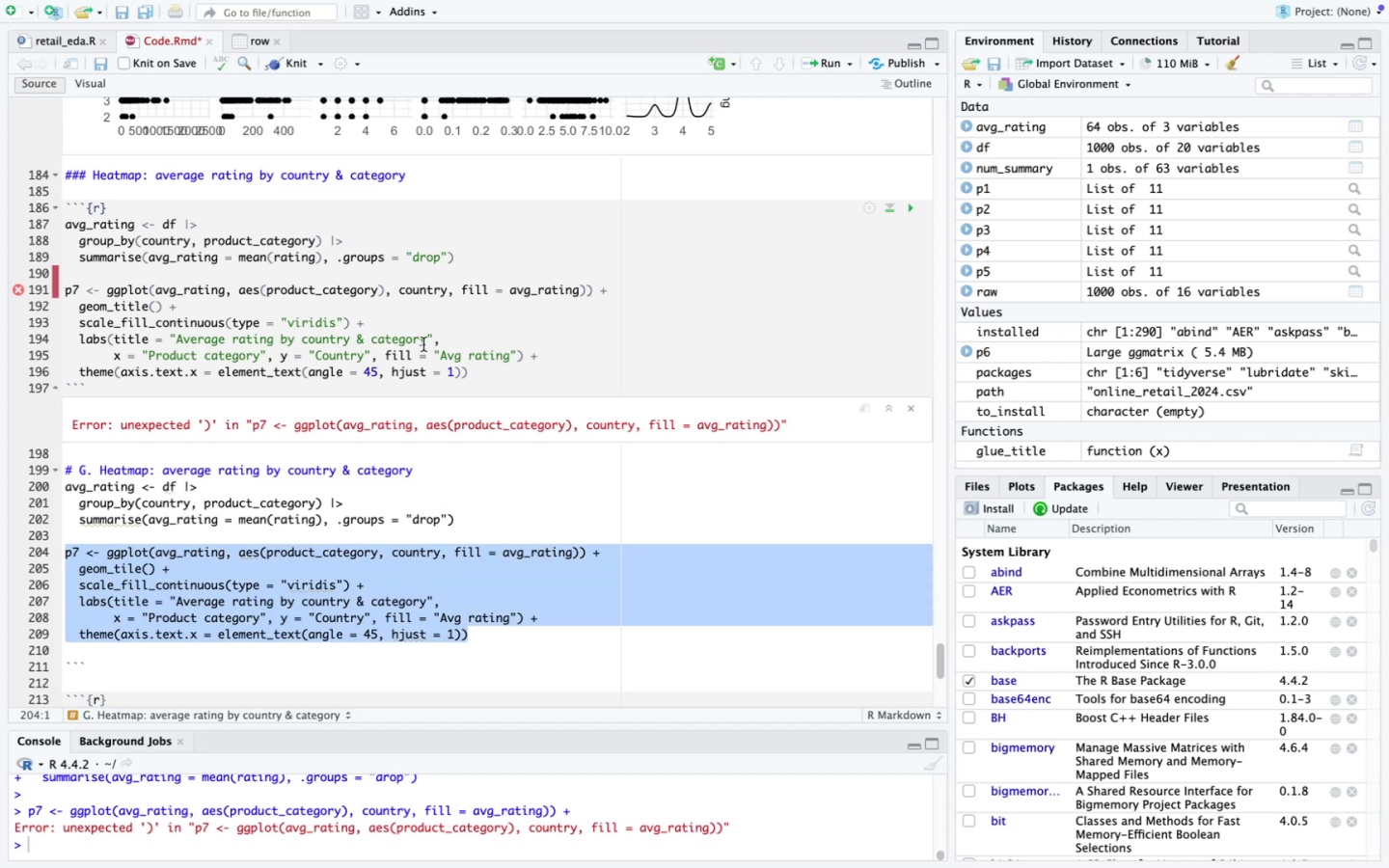 
left_click_drag(start_coordinate=[479, 370], to_coordinate=[58, 290])
 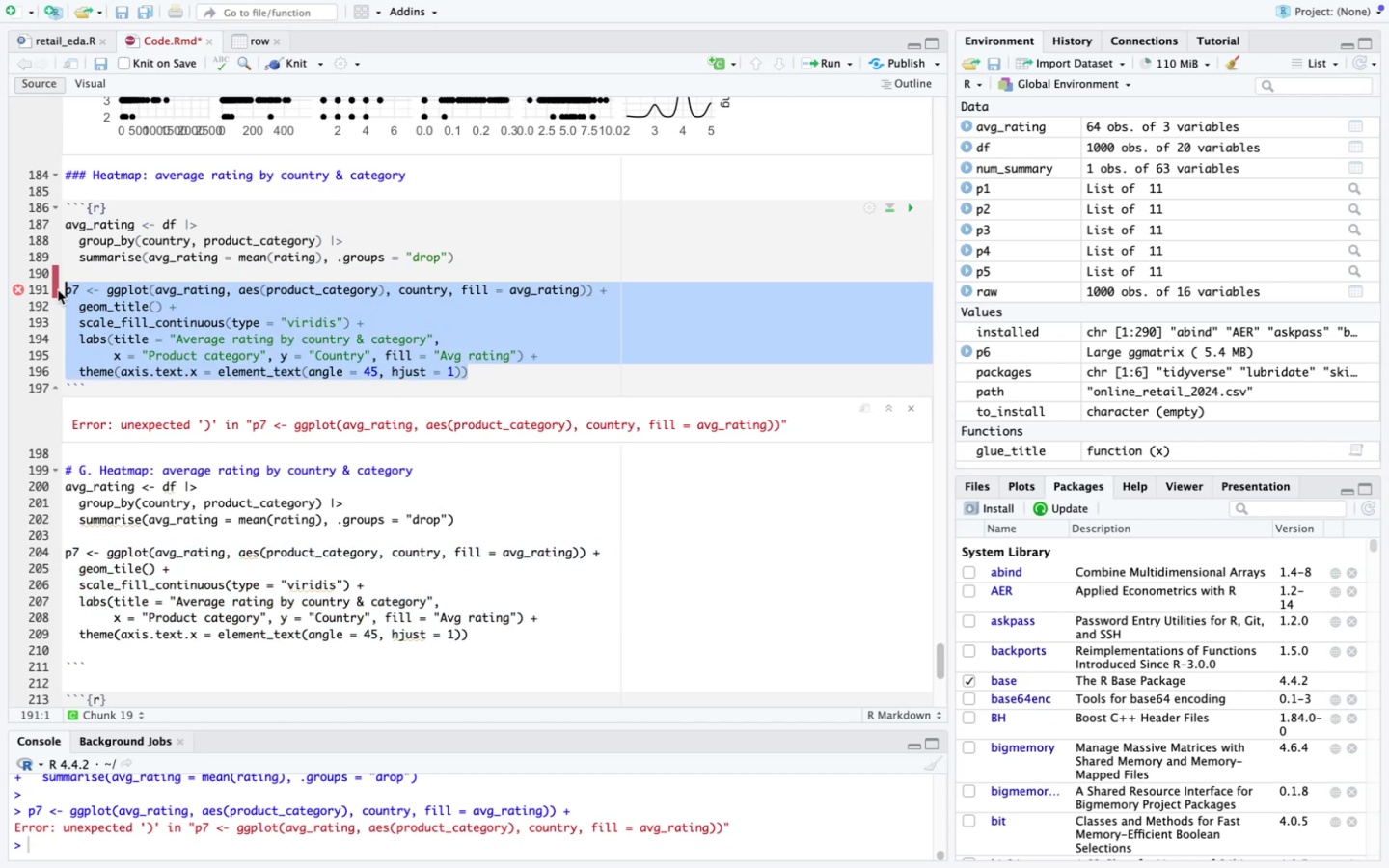 
key(Meta+V)
 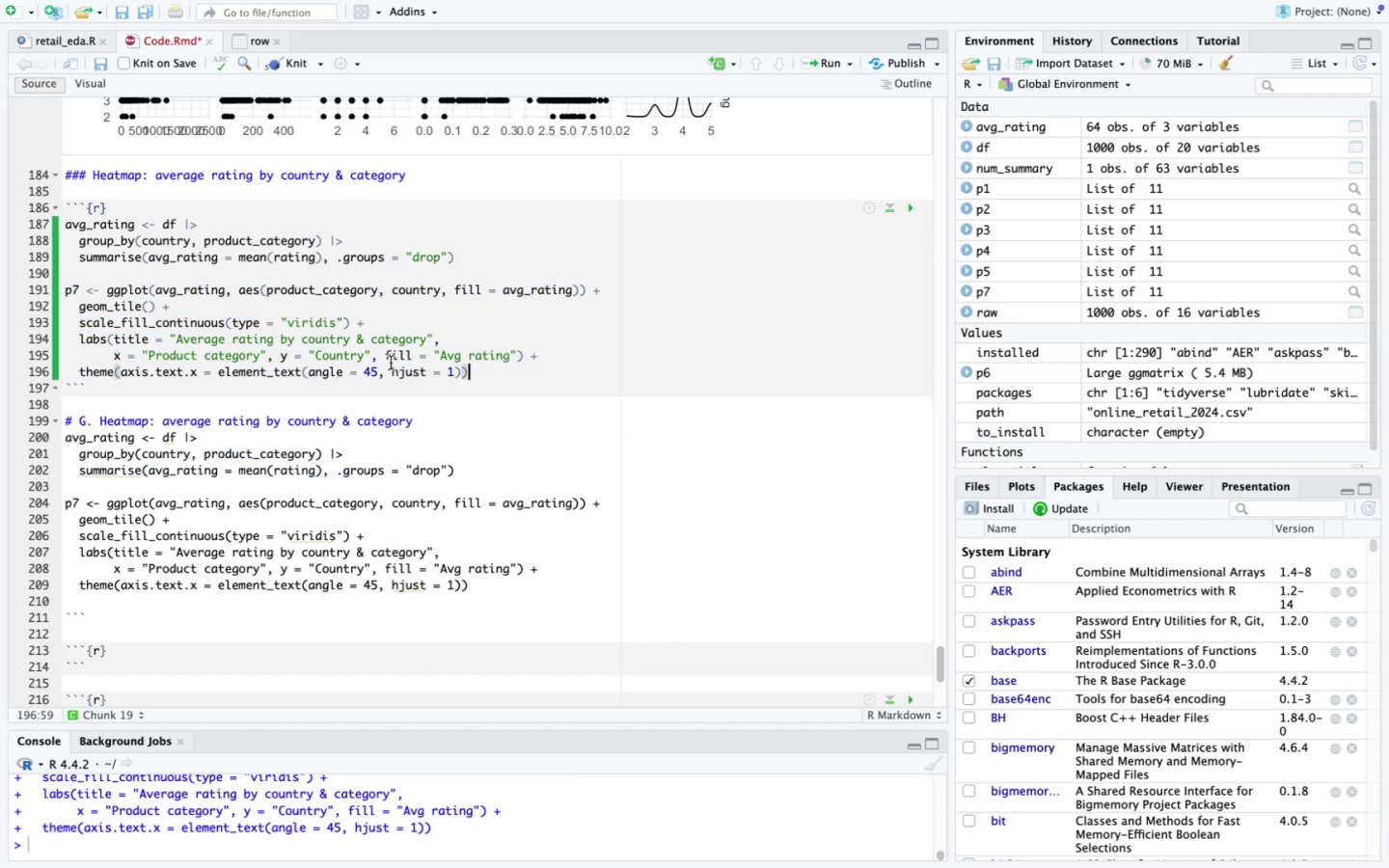 
key(Enter)
 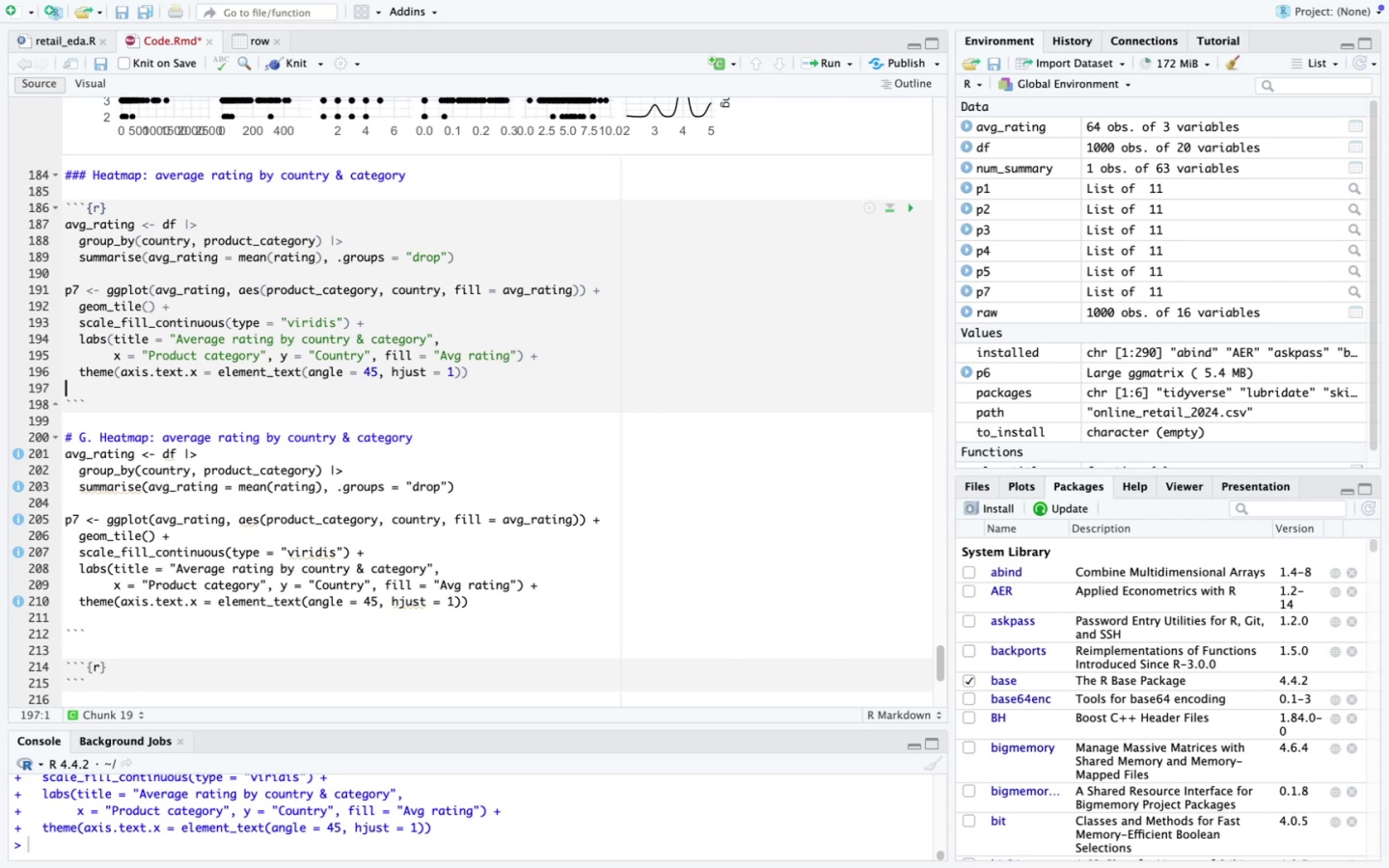 
key(Enter)
 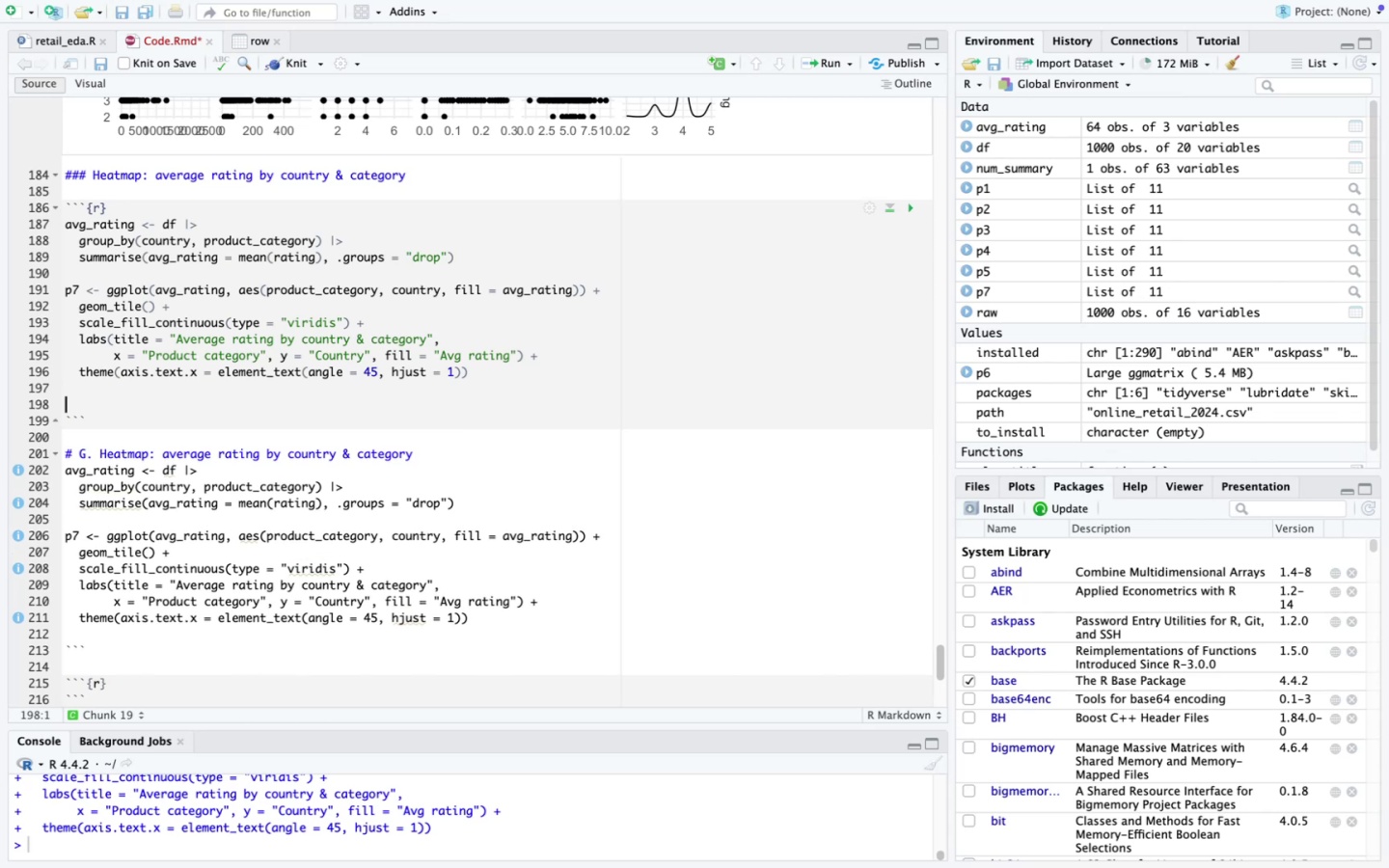 
type(print(p7)
 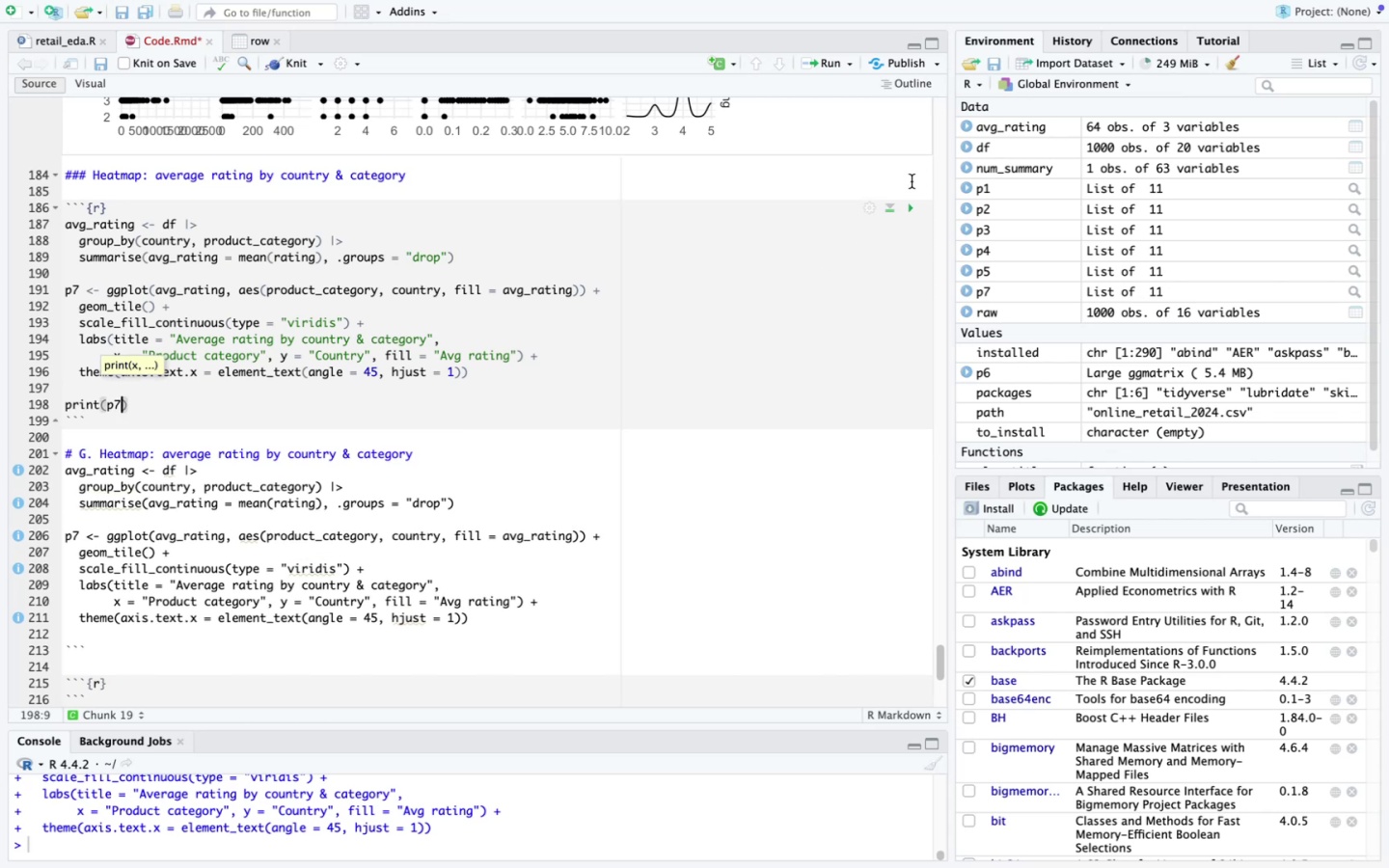 
left_click([916, 214])
 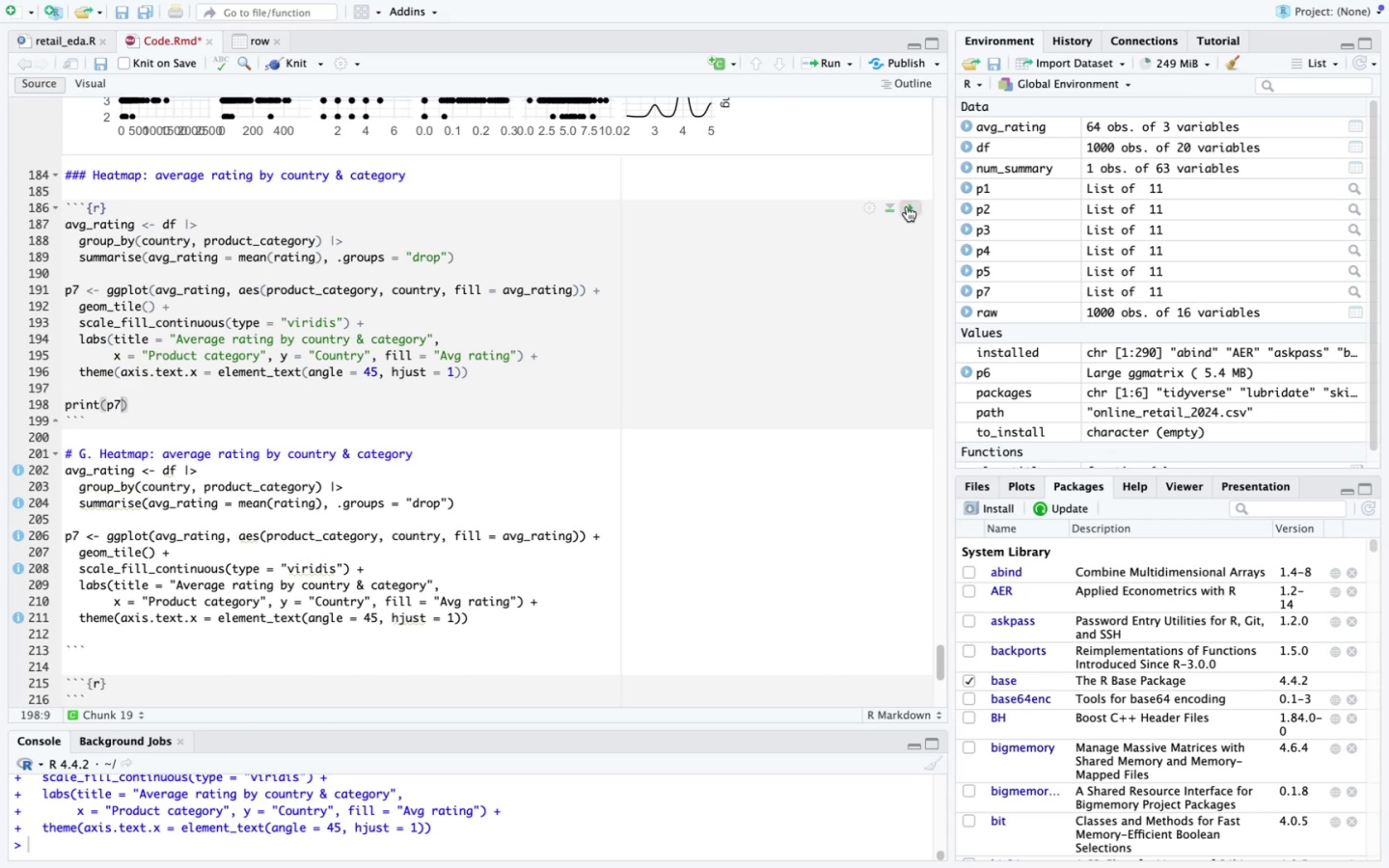 
left_click([907, 206])
 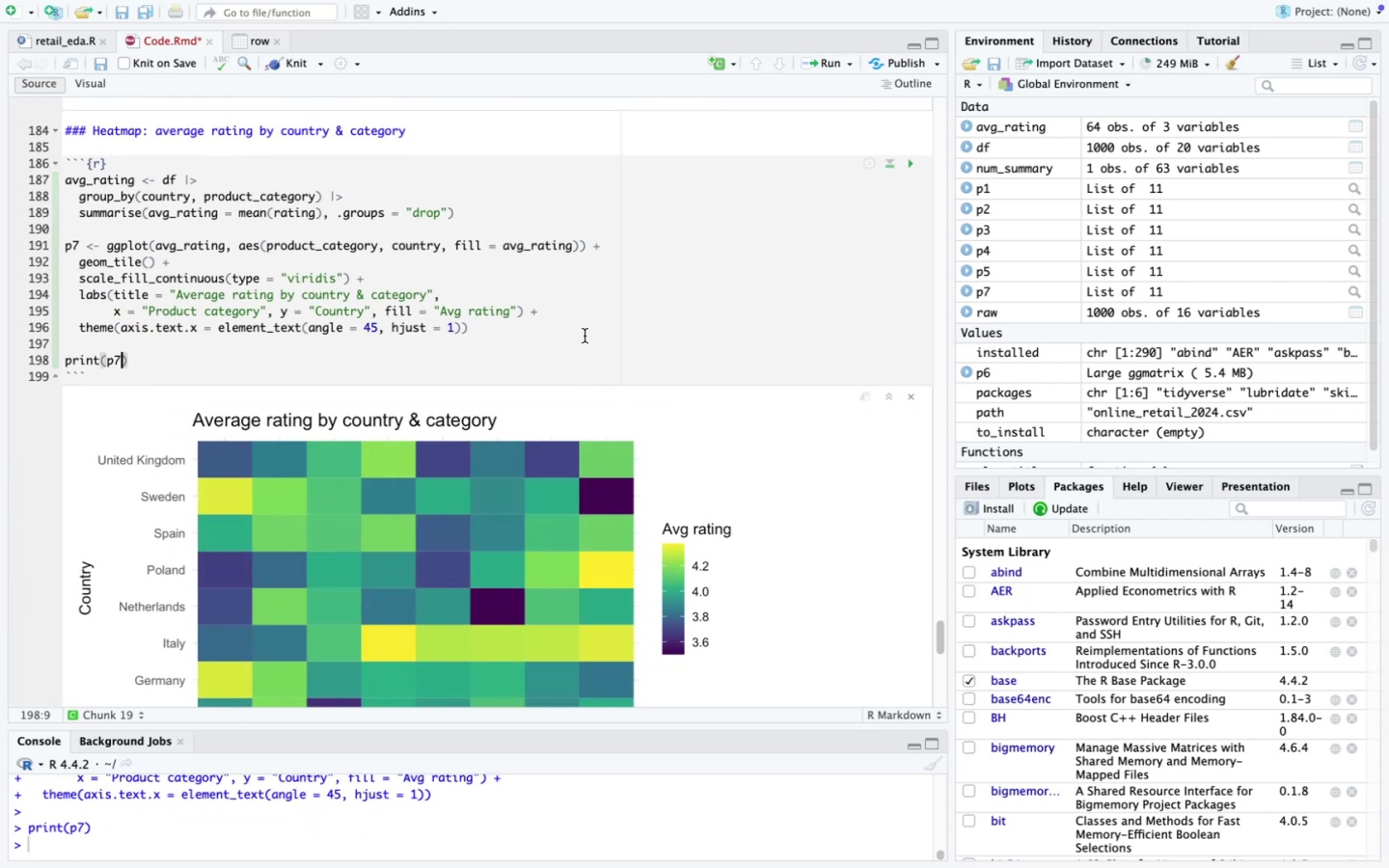 
scroll: coordinate [311, 588], scroll_direction: down, amount: 68.0
 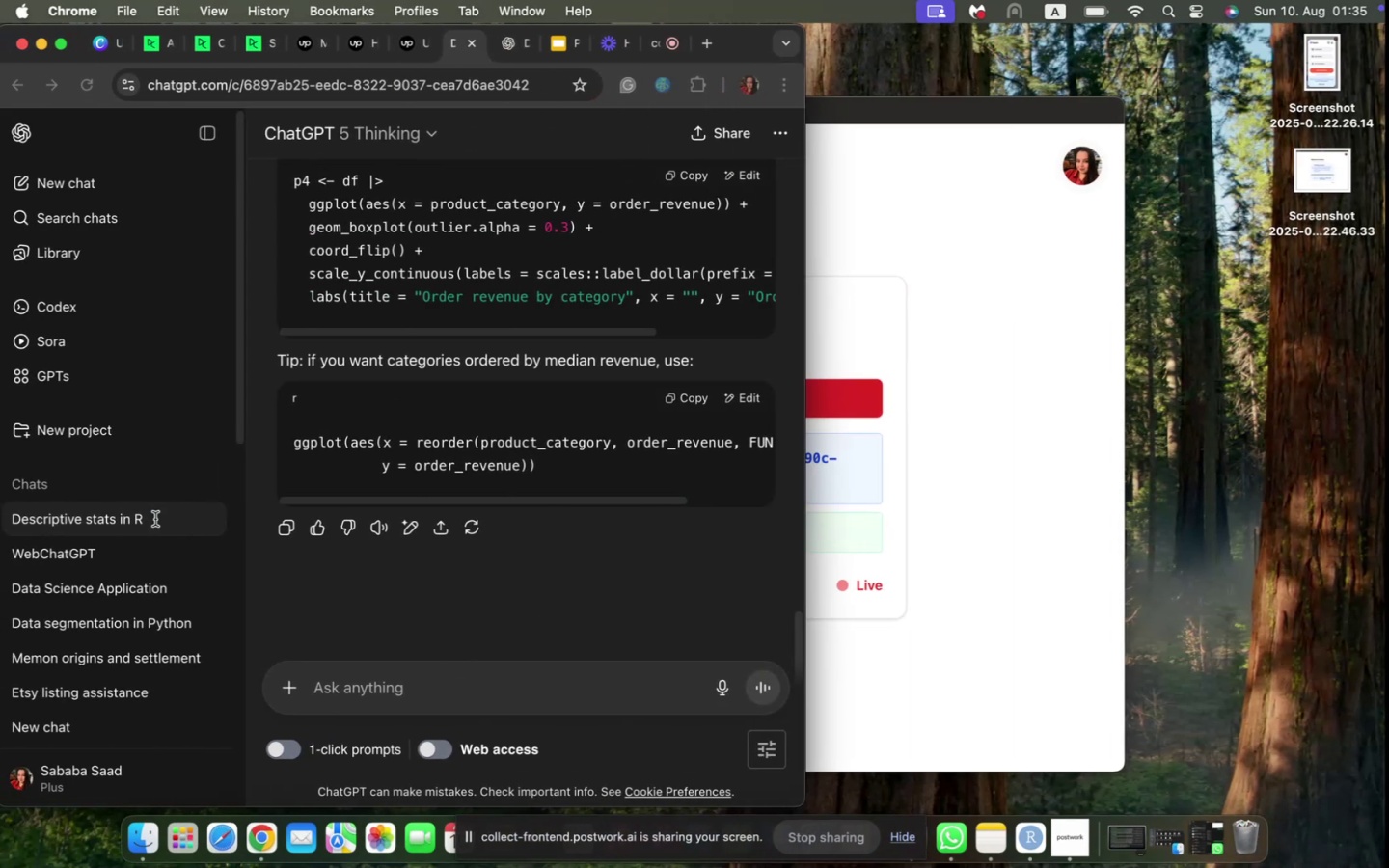 
left_click([888, 608])
 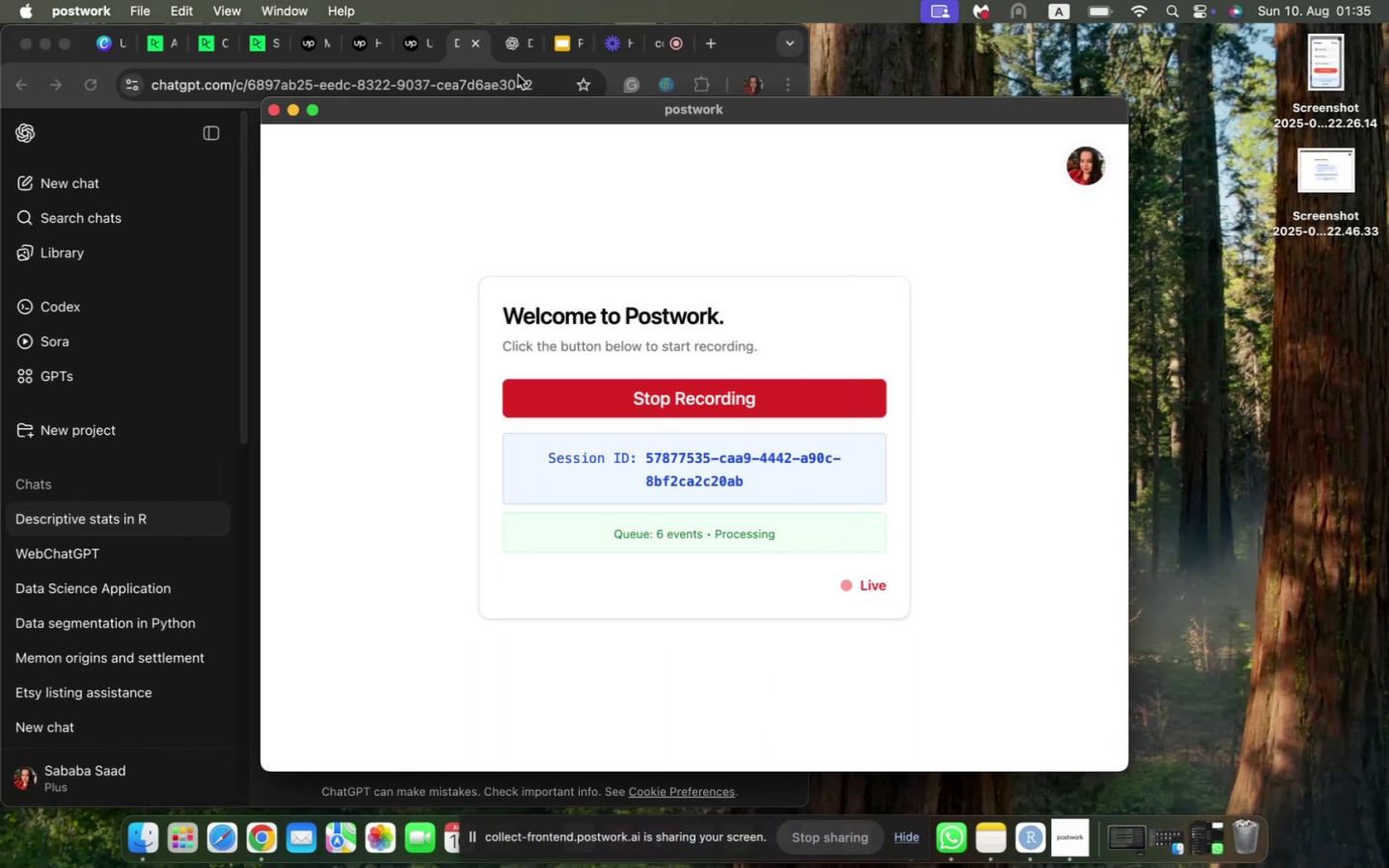 
left_click([654, 55])
 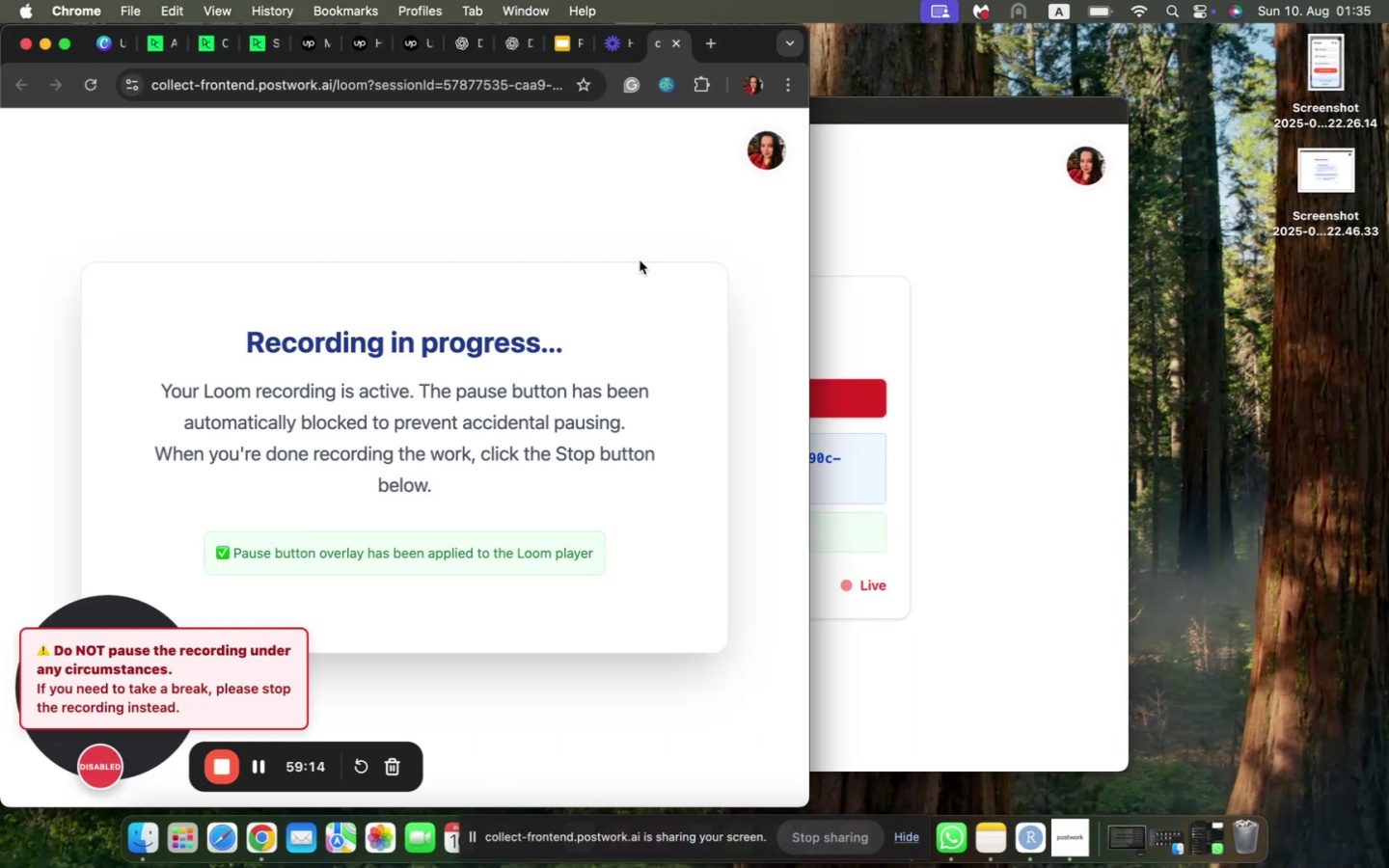 
scroll: coordinate [640, 260], scroll_direction: down, amount: 9.0
 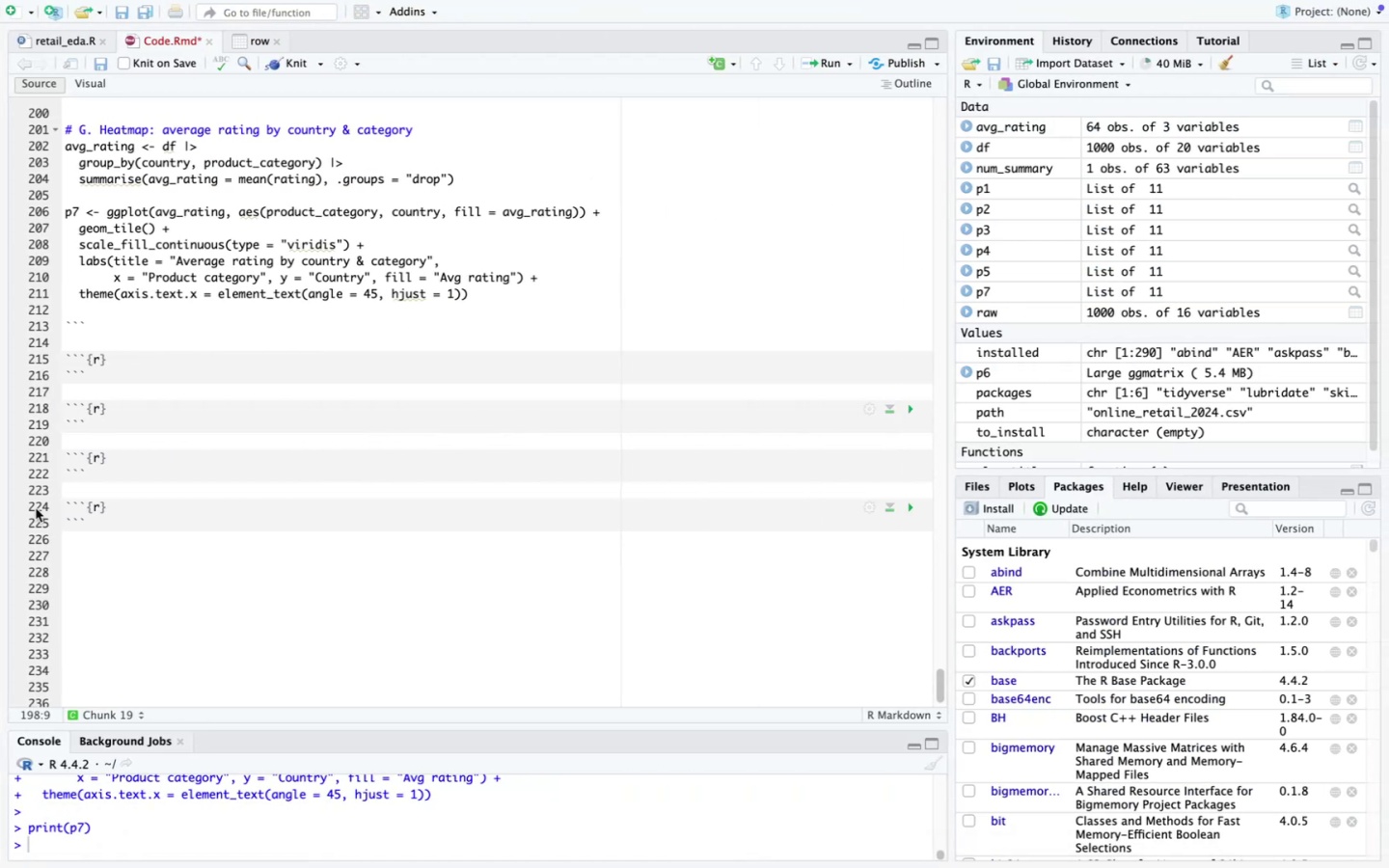 
left_click_drag(start_coordinate=[91, 533], to_coordinate=[35, 217])
 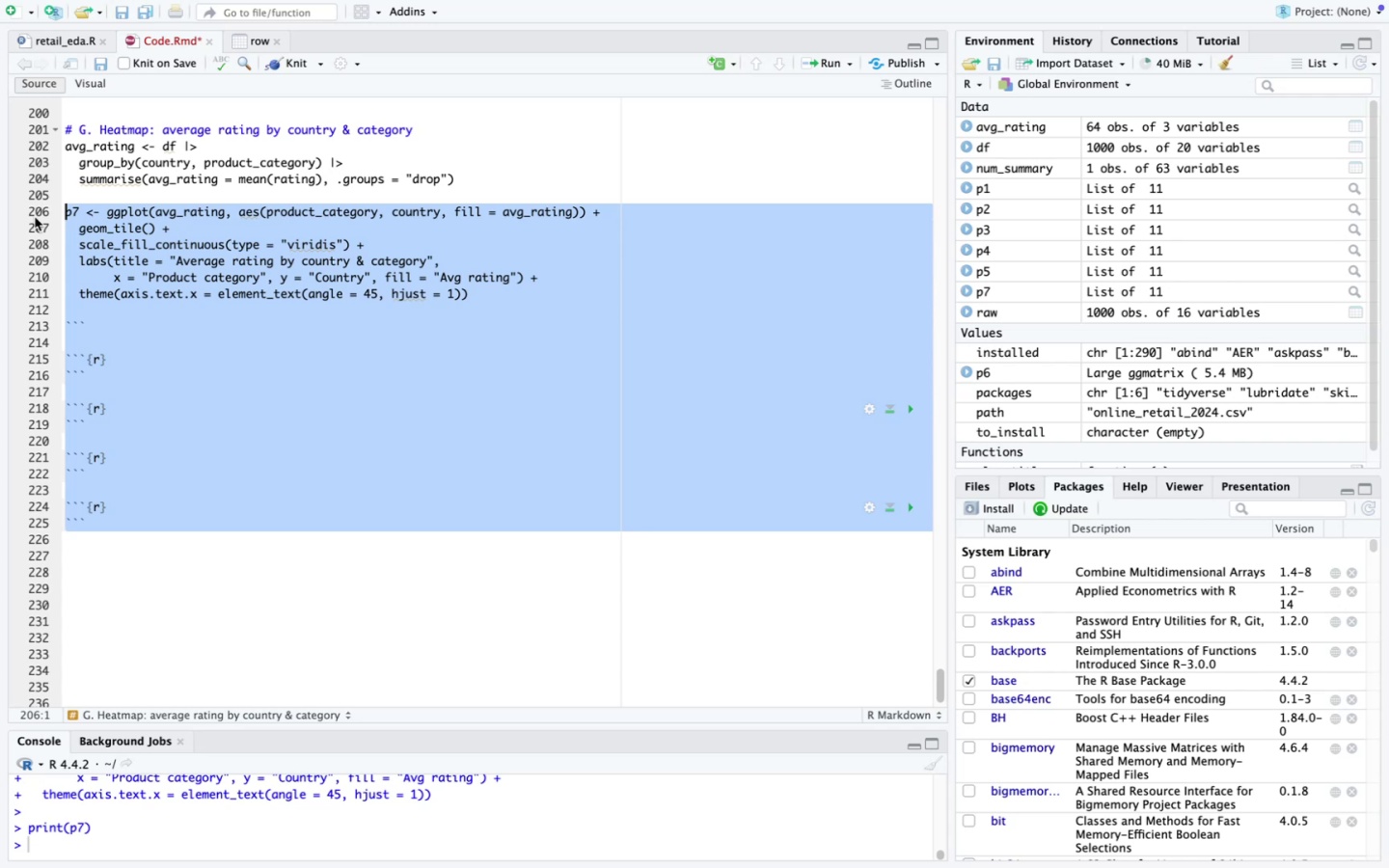 
key(Backspace)
 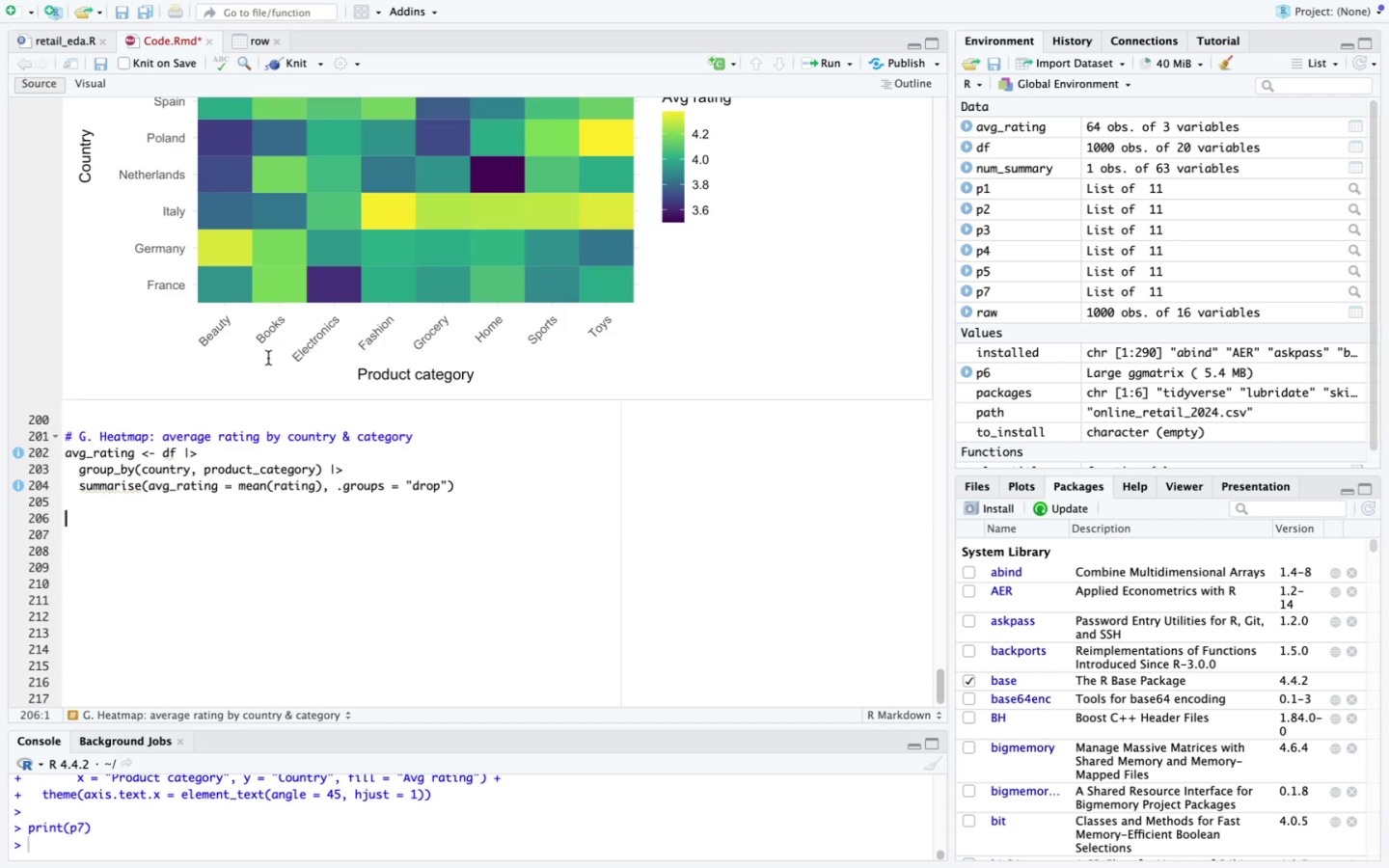 
scroll: coordinate [268, 358], scroll_direction: up, amount: 7.0
 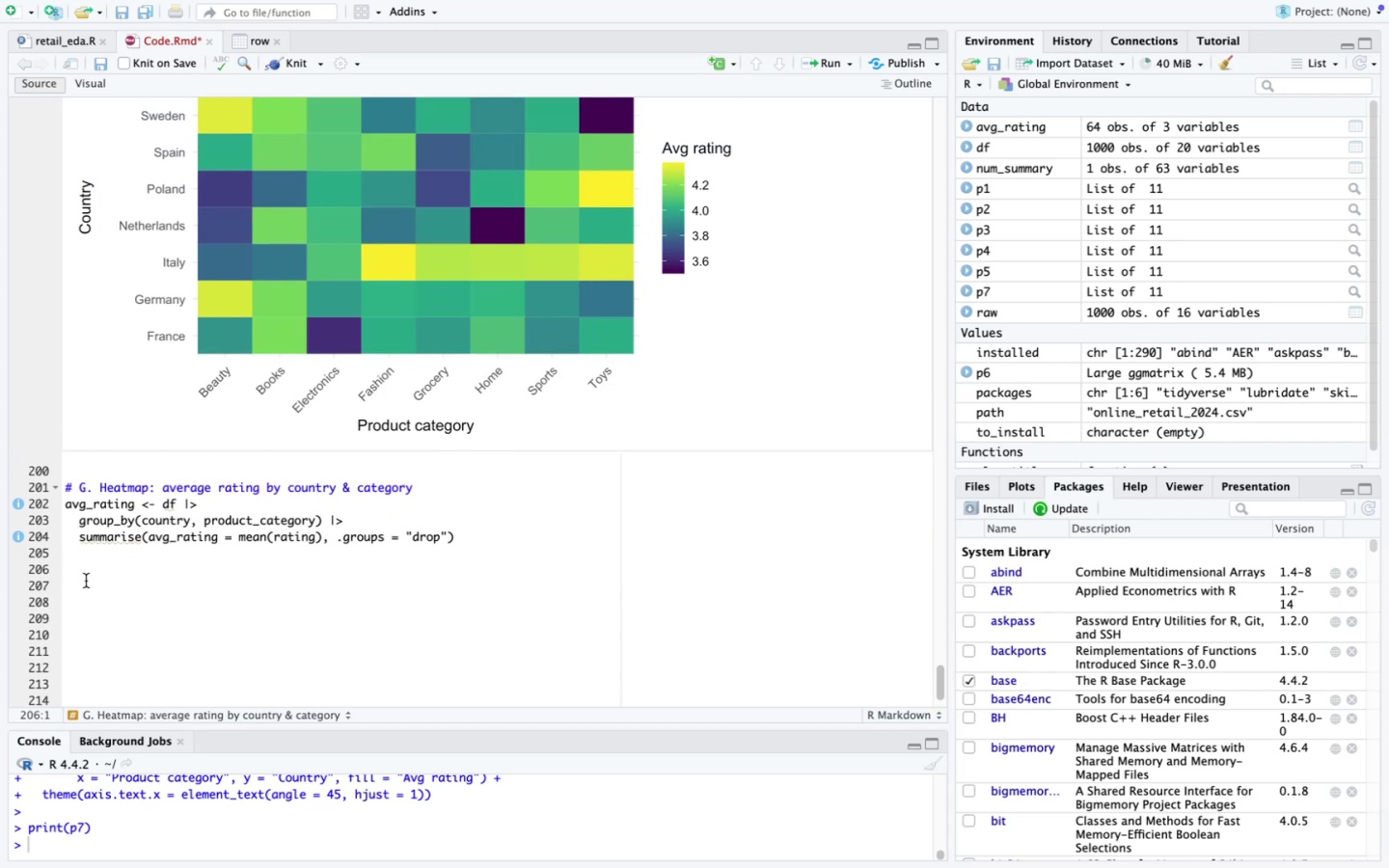 
left_click_drag(start_coordinate=[76, 569], to_coordinate=[51, 476])
 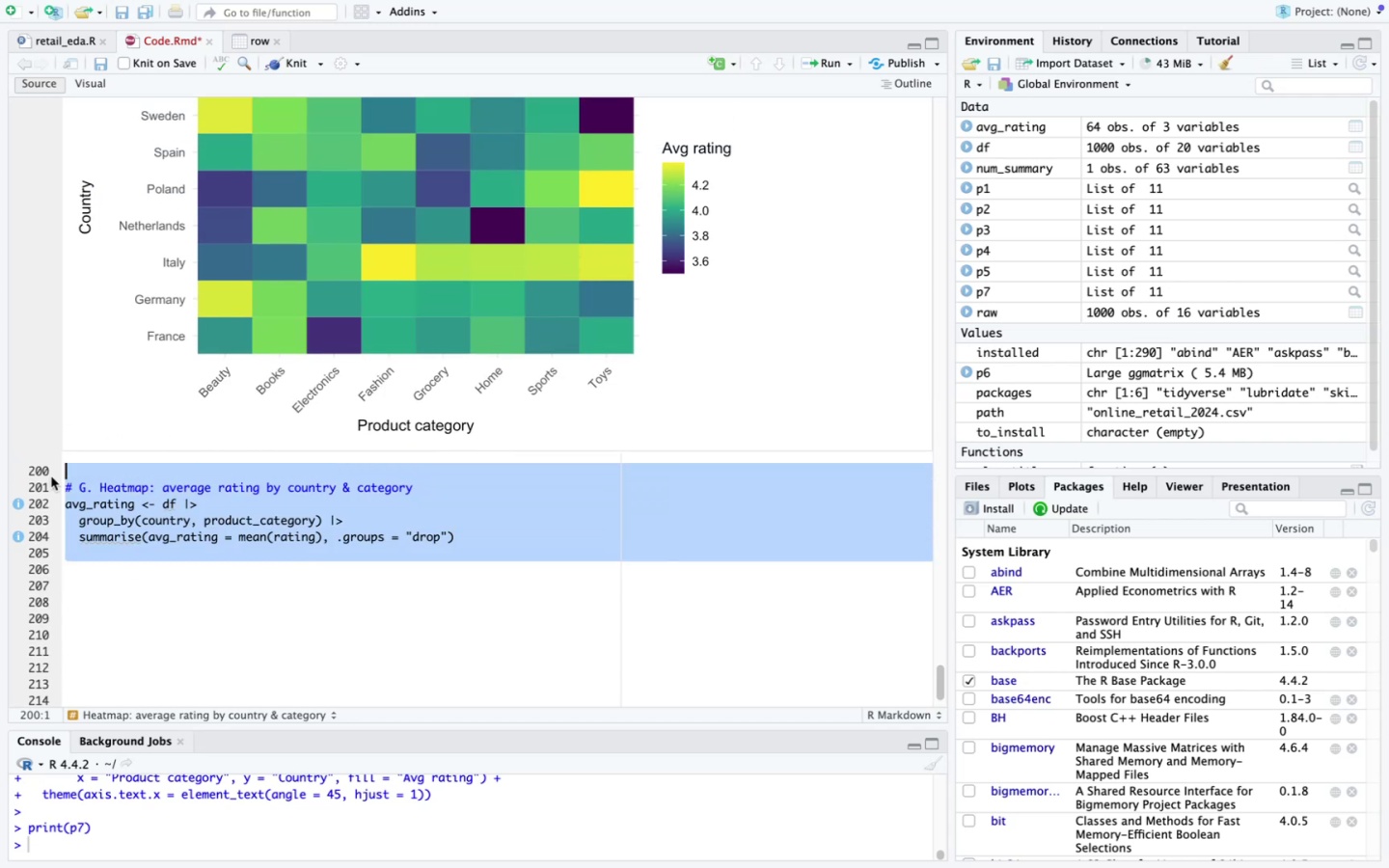 
key(Backspace)
 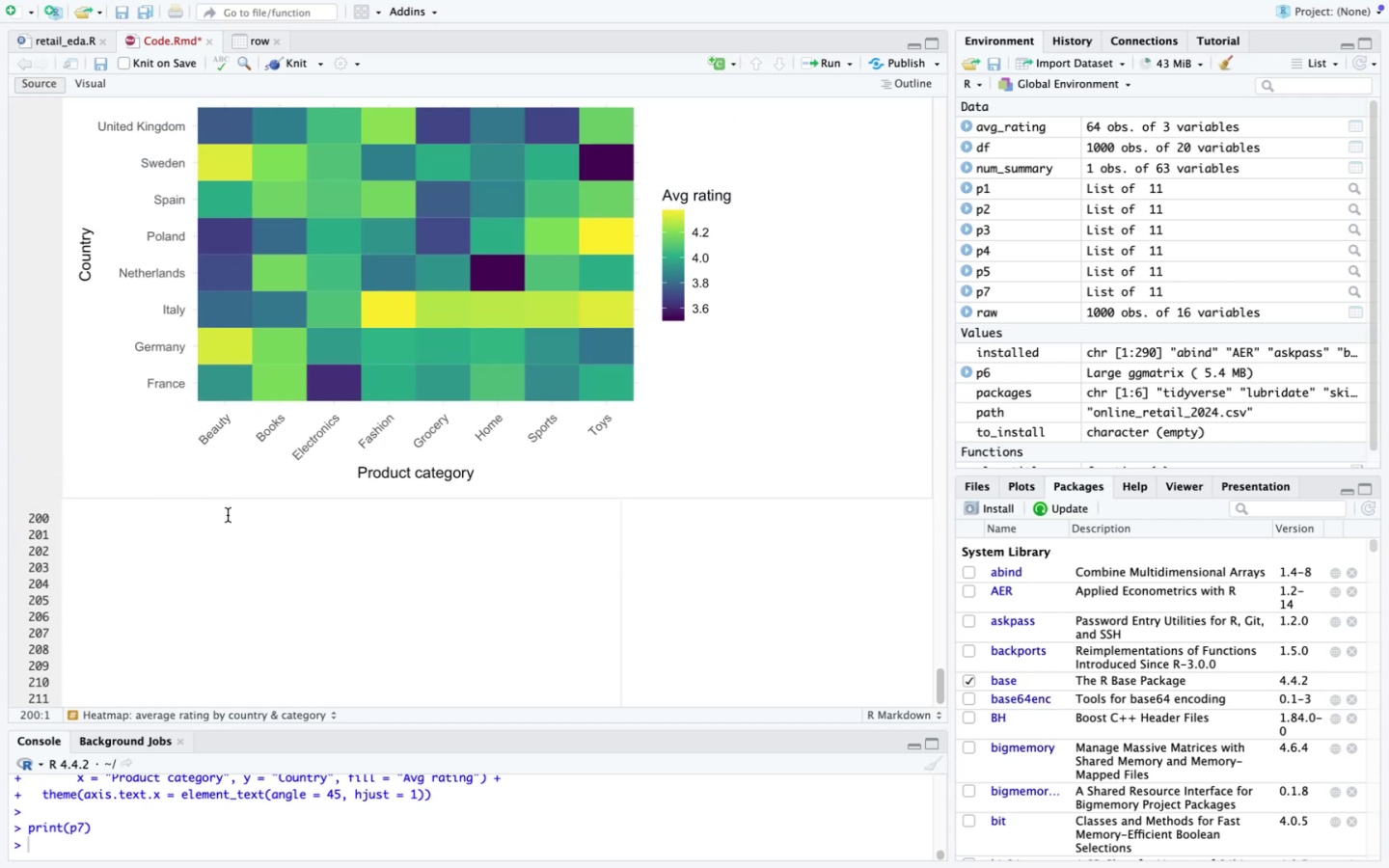 
scroll: coordinate [228, 515], scroll_direction: up, amount: 248.0
 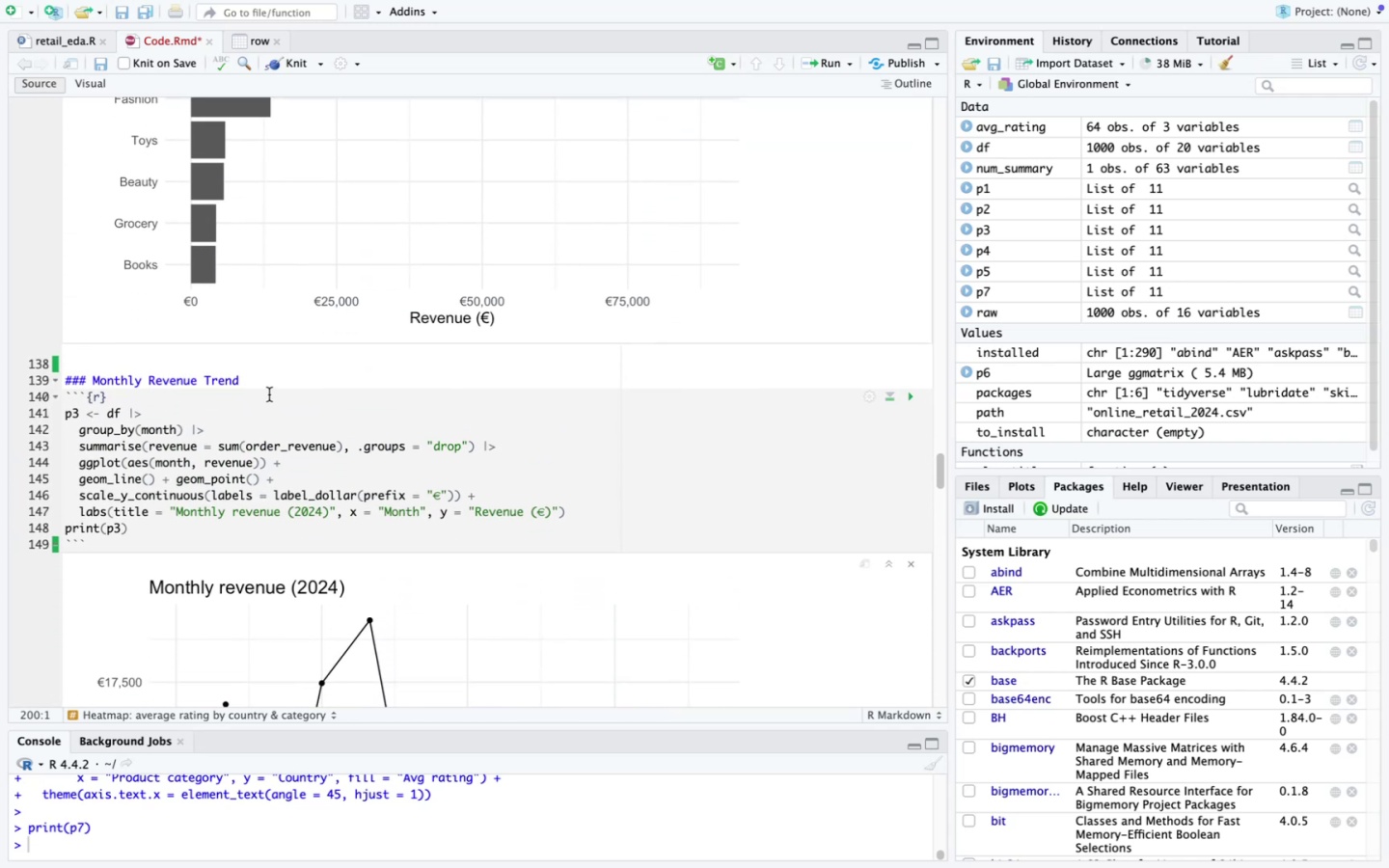 
left_click([271, 380])
 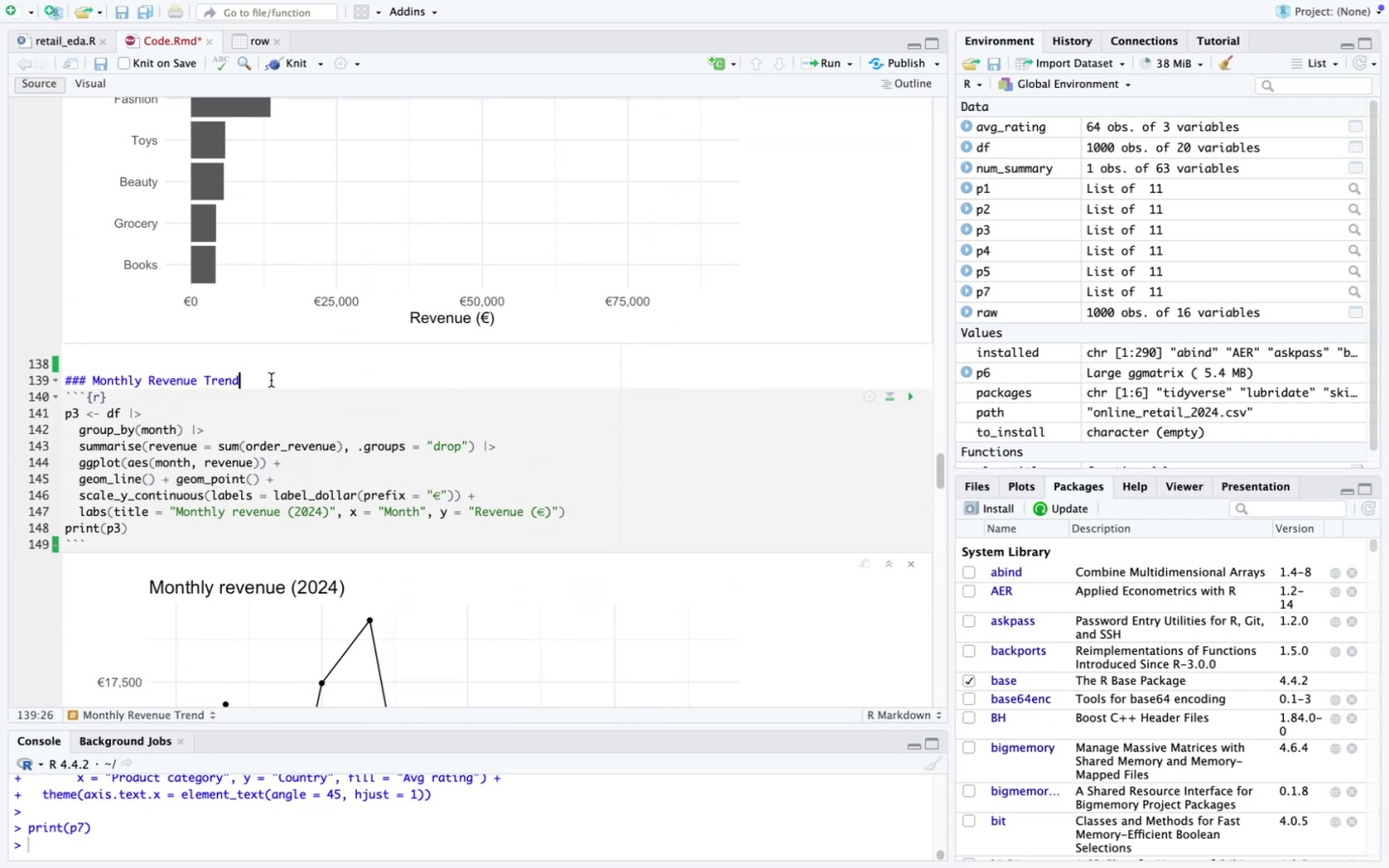 
key(Enter)
 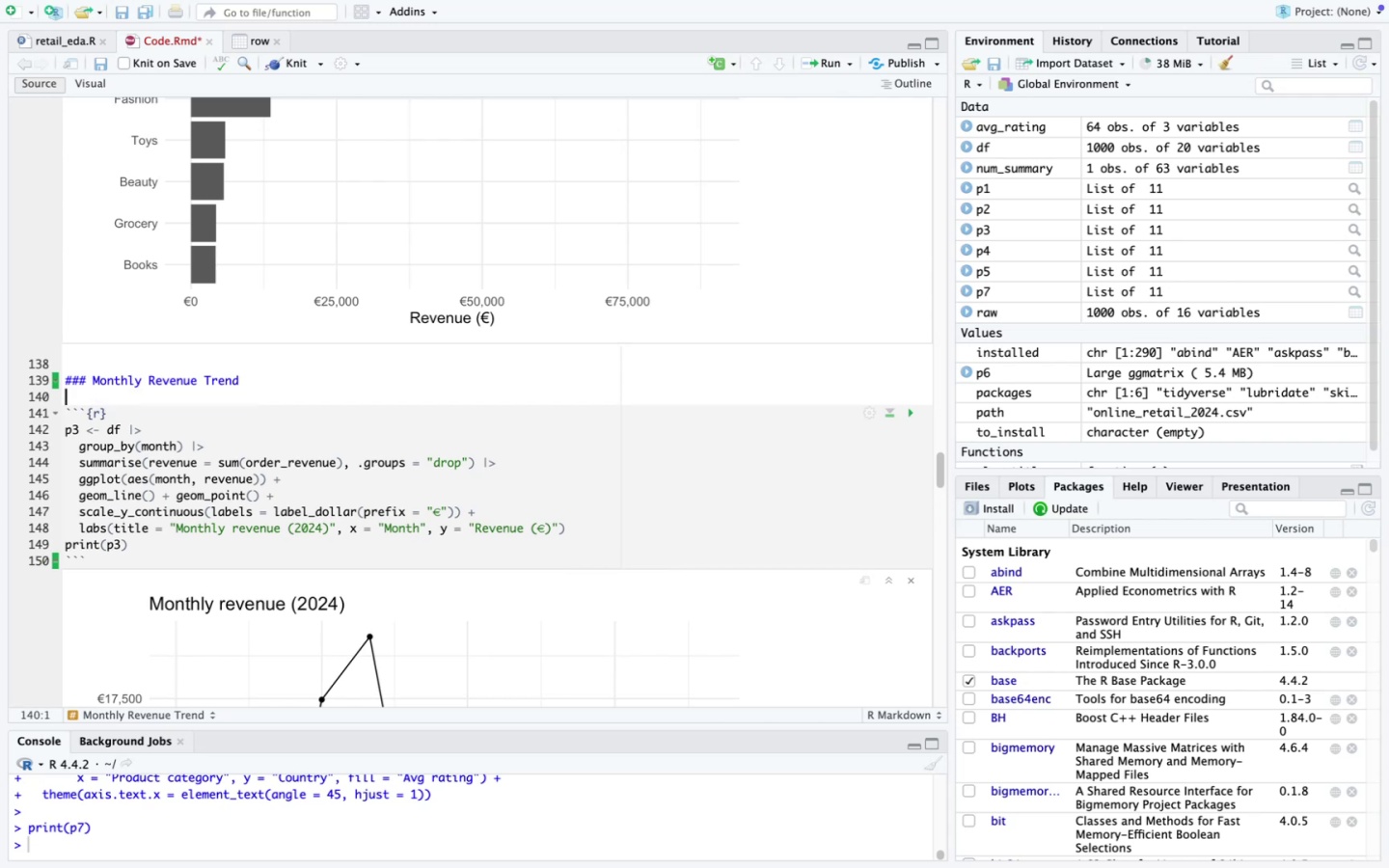 
scroll: coordinate [271, 380], scroll_direction: down, amount: 42.0
 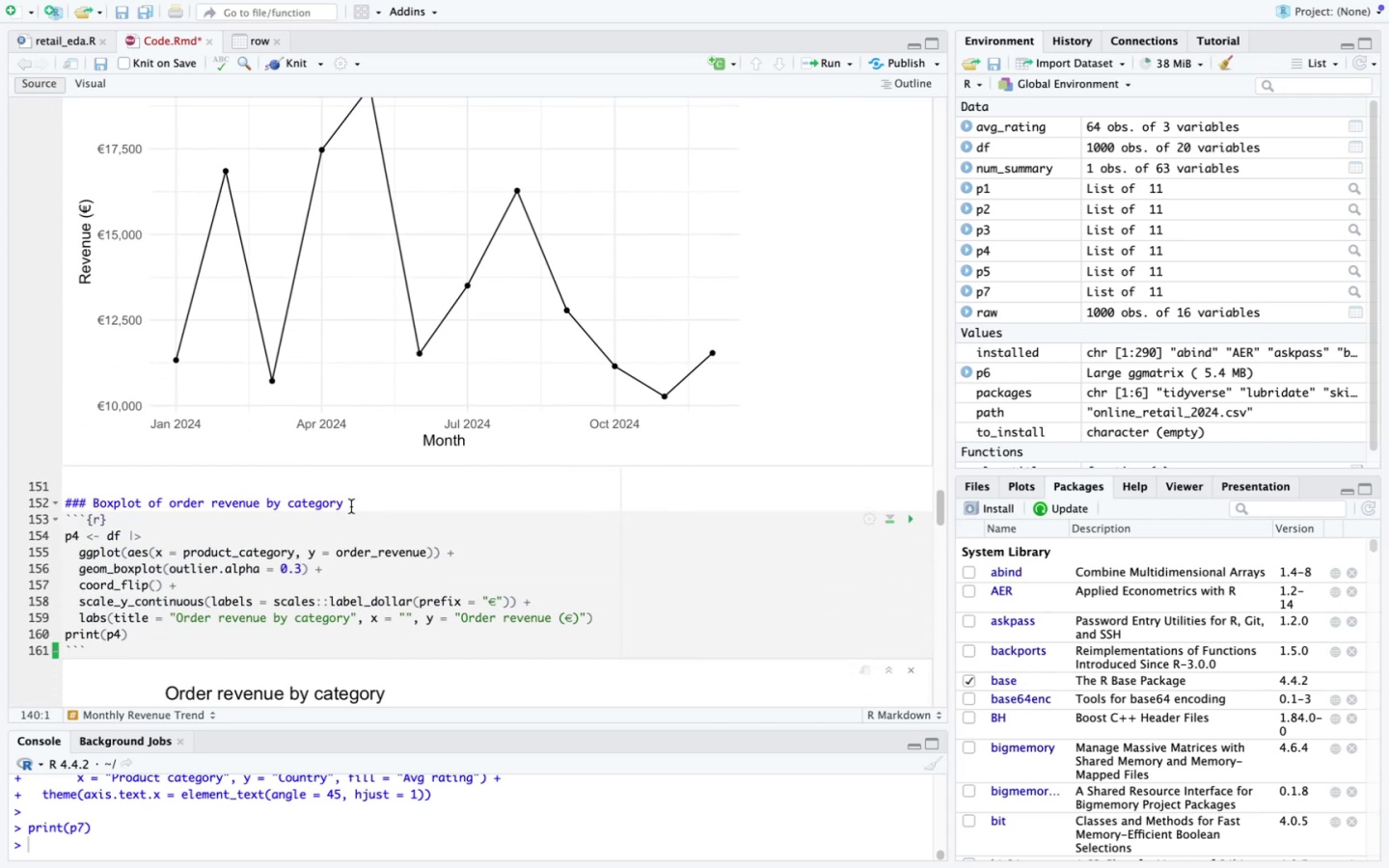 
left_click([353, 505])
 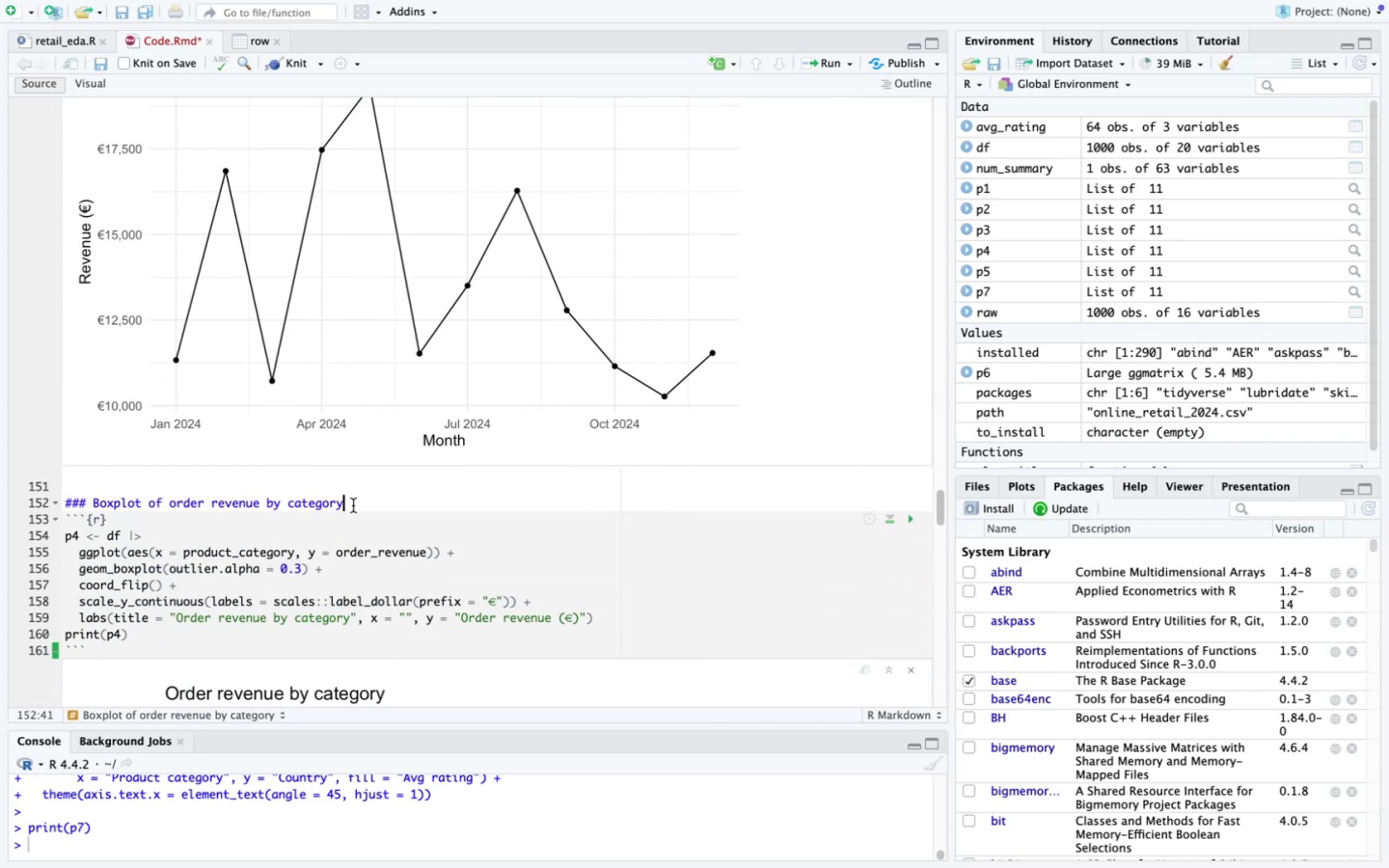 
key(Enter)
 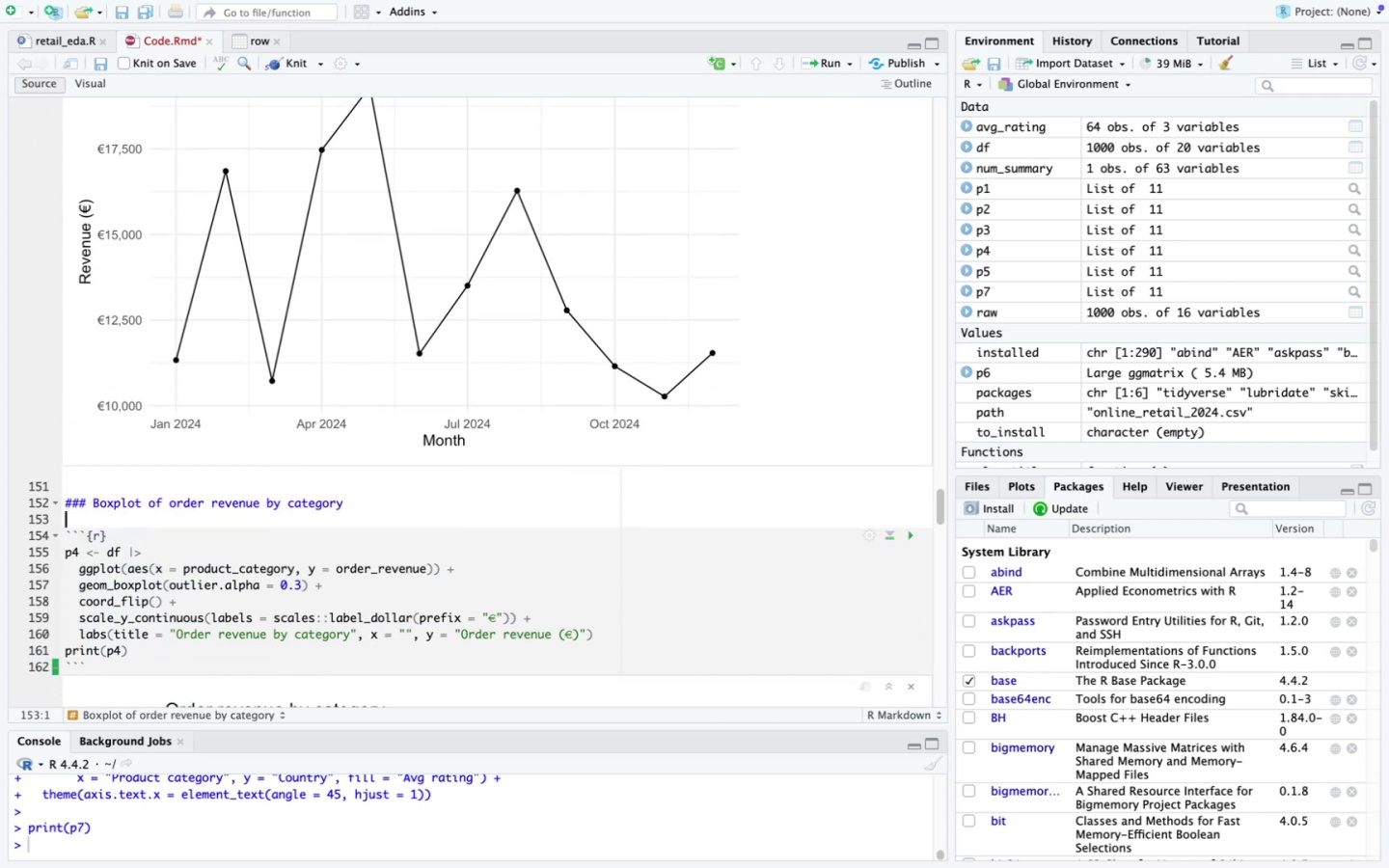 
scroll: coordinate [353, 505], scroll_direction: up, amount: 95.0
 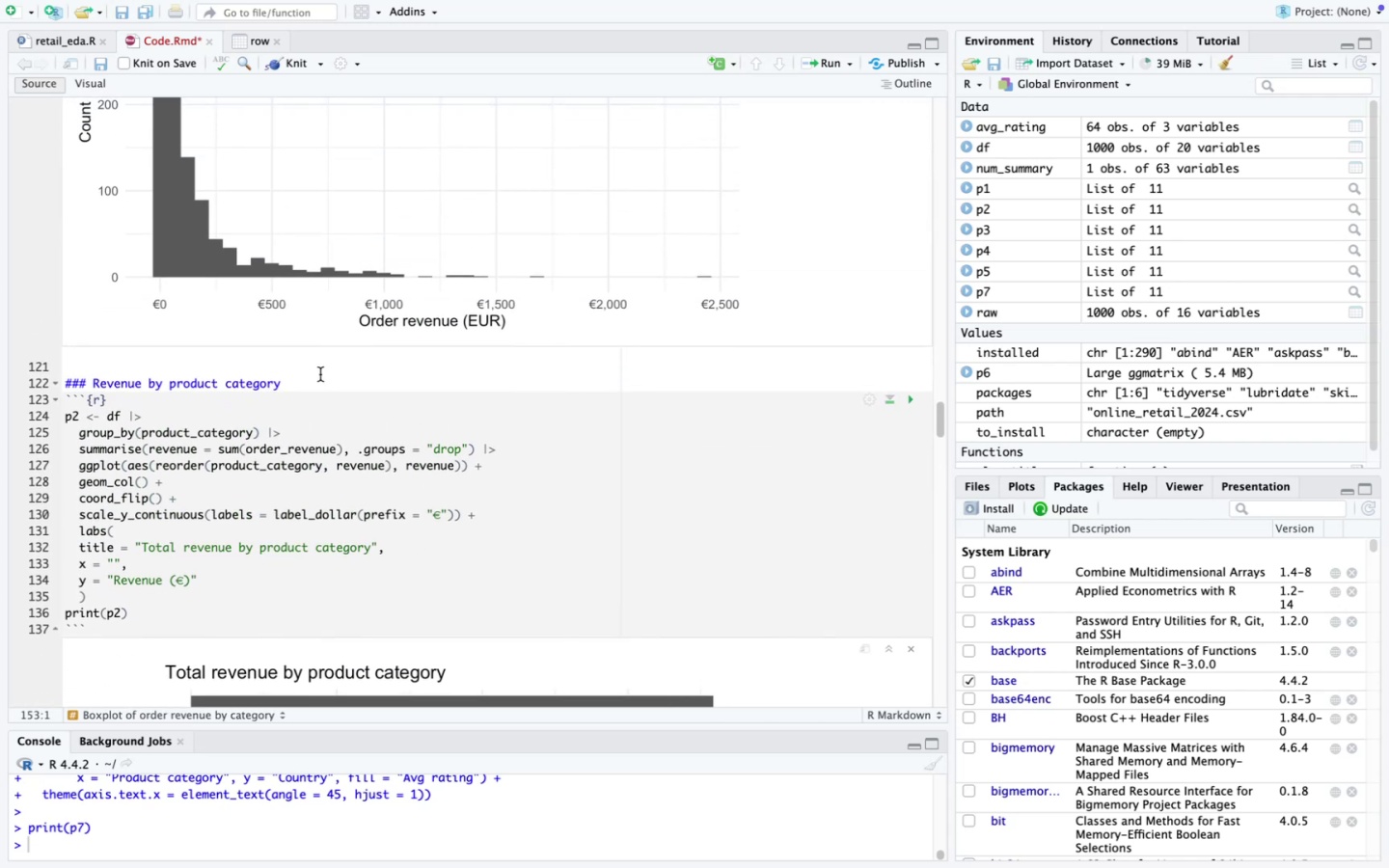 
left_click([320, 383])
 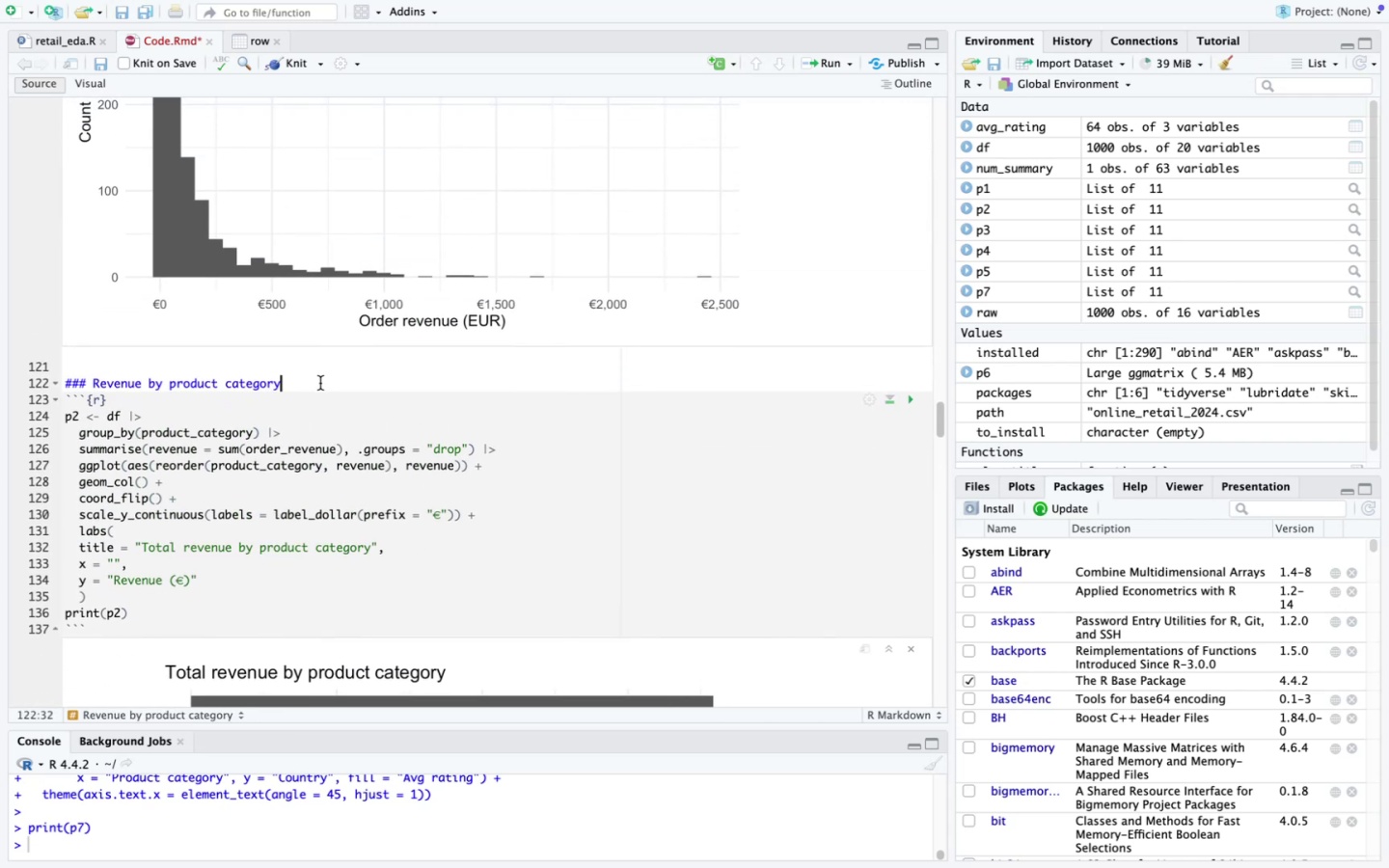 
key(Enter)
 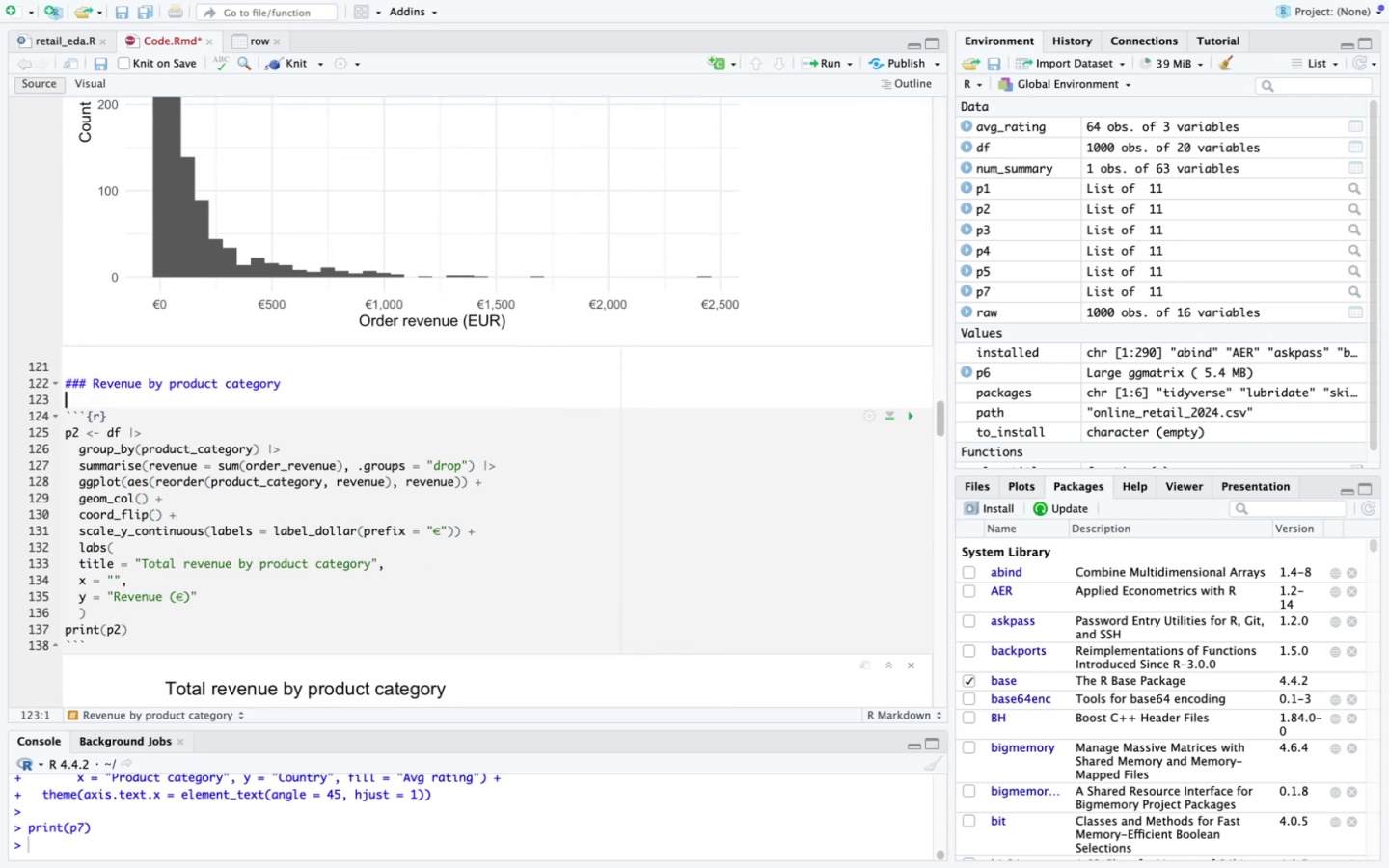 
scroll: coordinate [320, 383], scroll_direction: up, amount: 57.0
 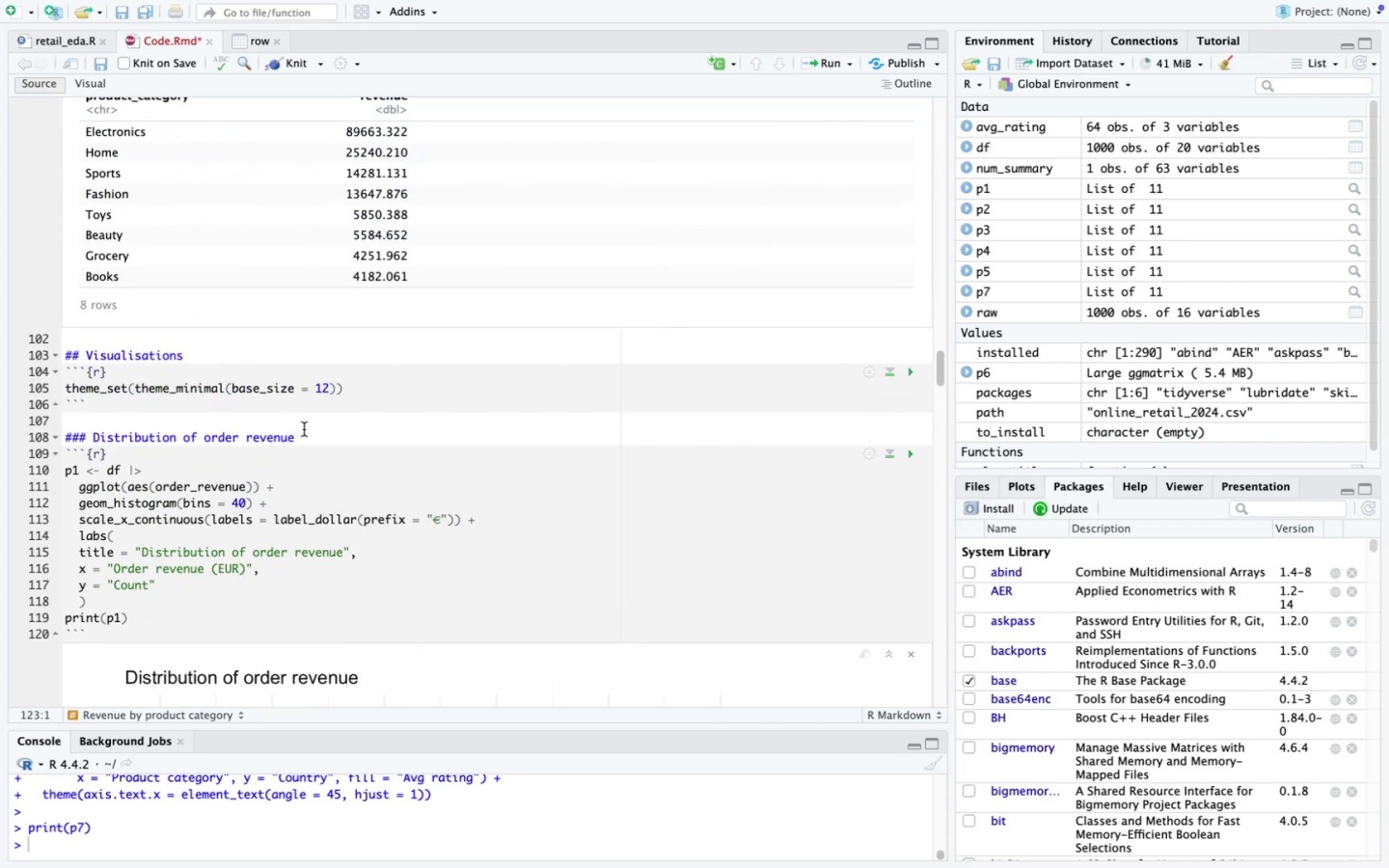 
left_click([309, 434])
 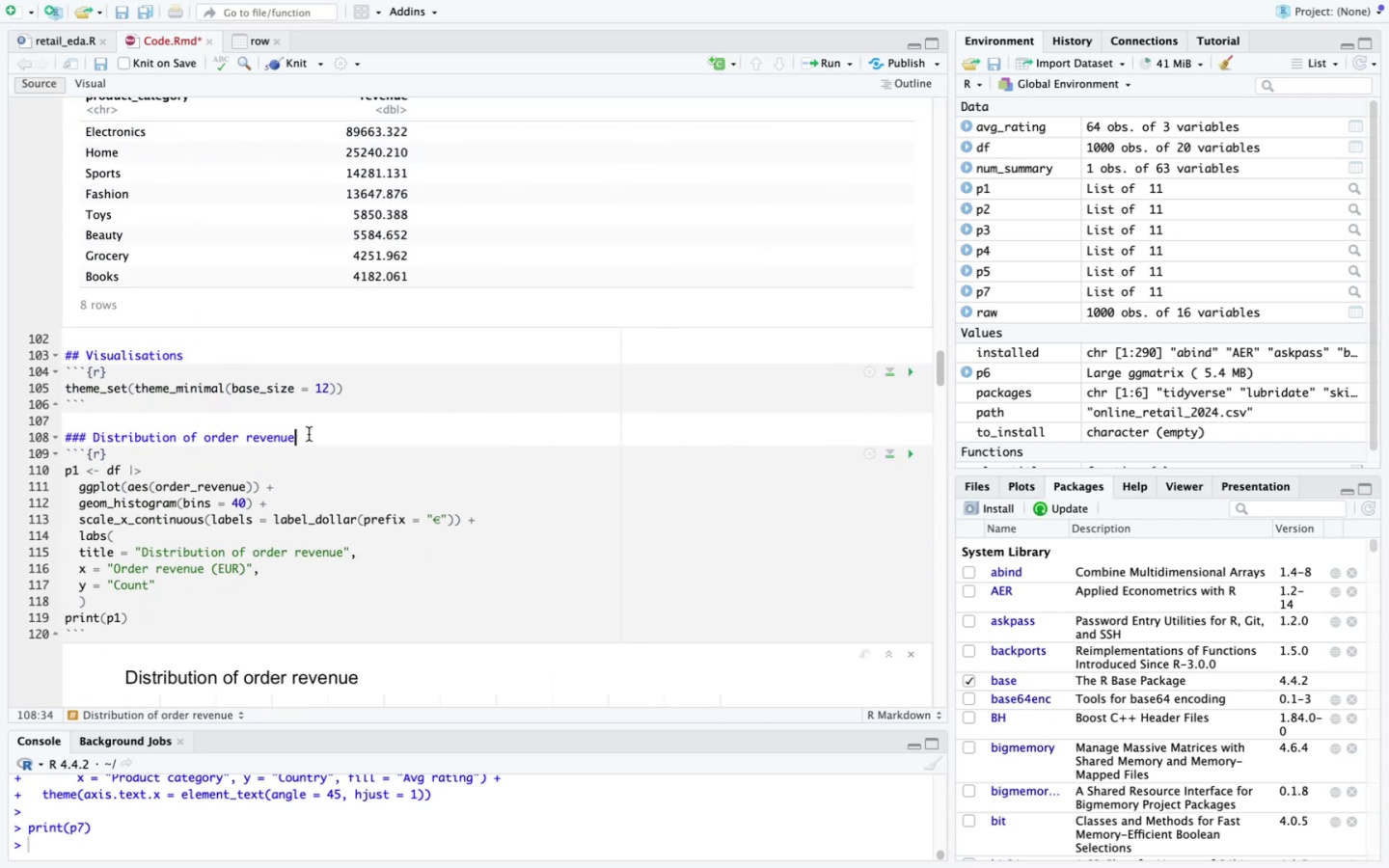 
key(Enter)
 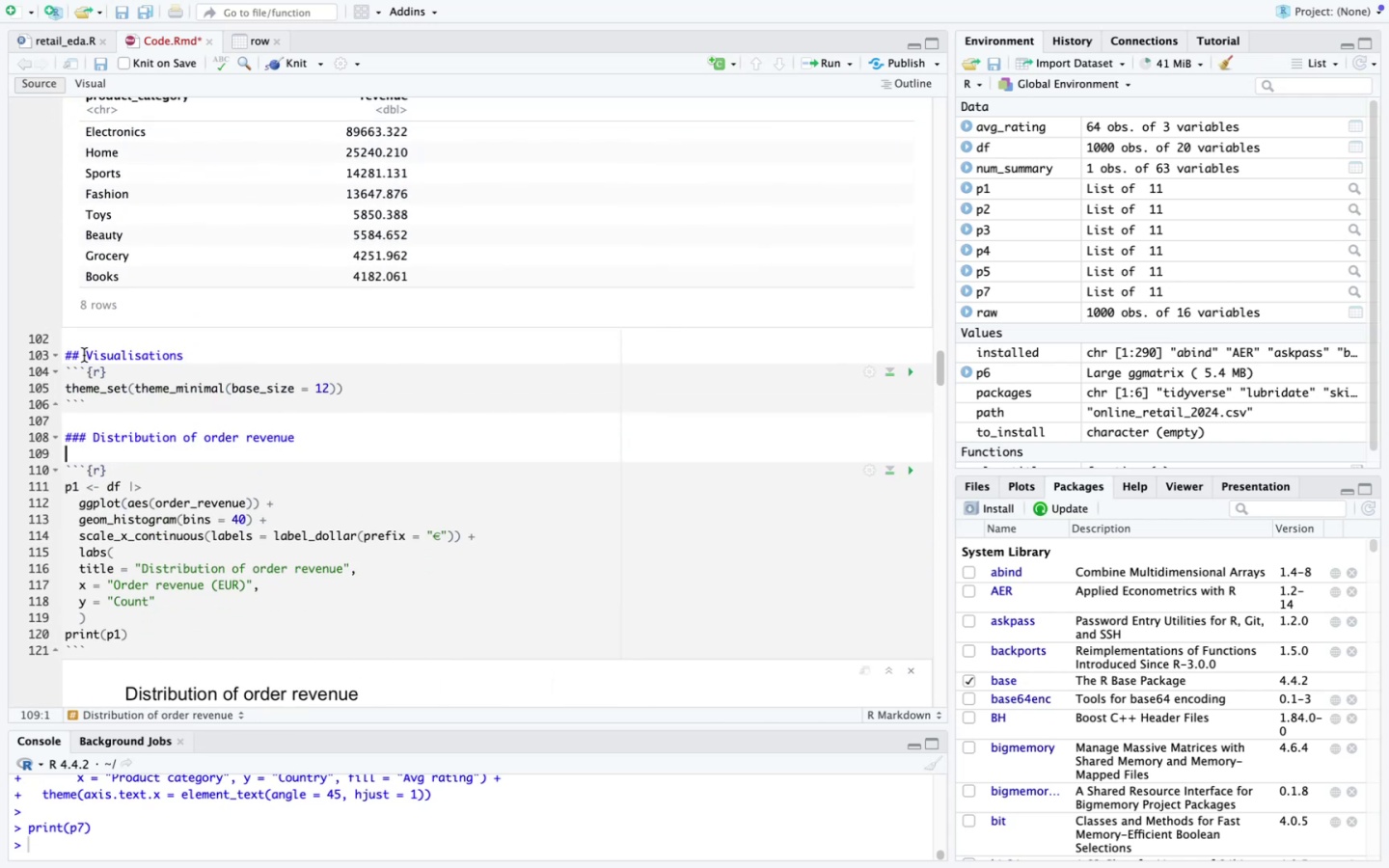 
left_click([88, 355])
 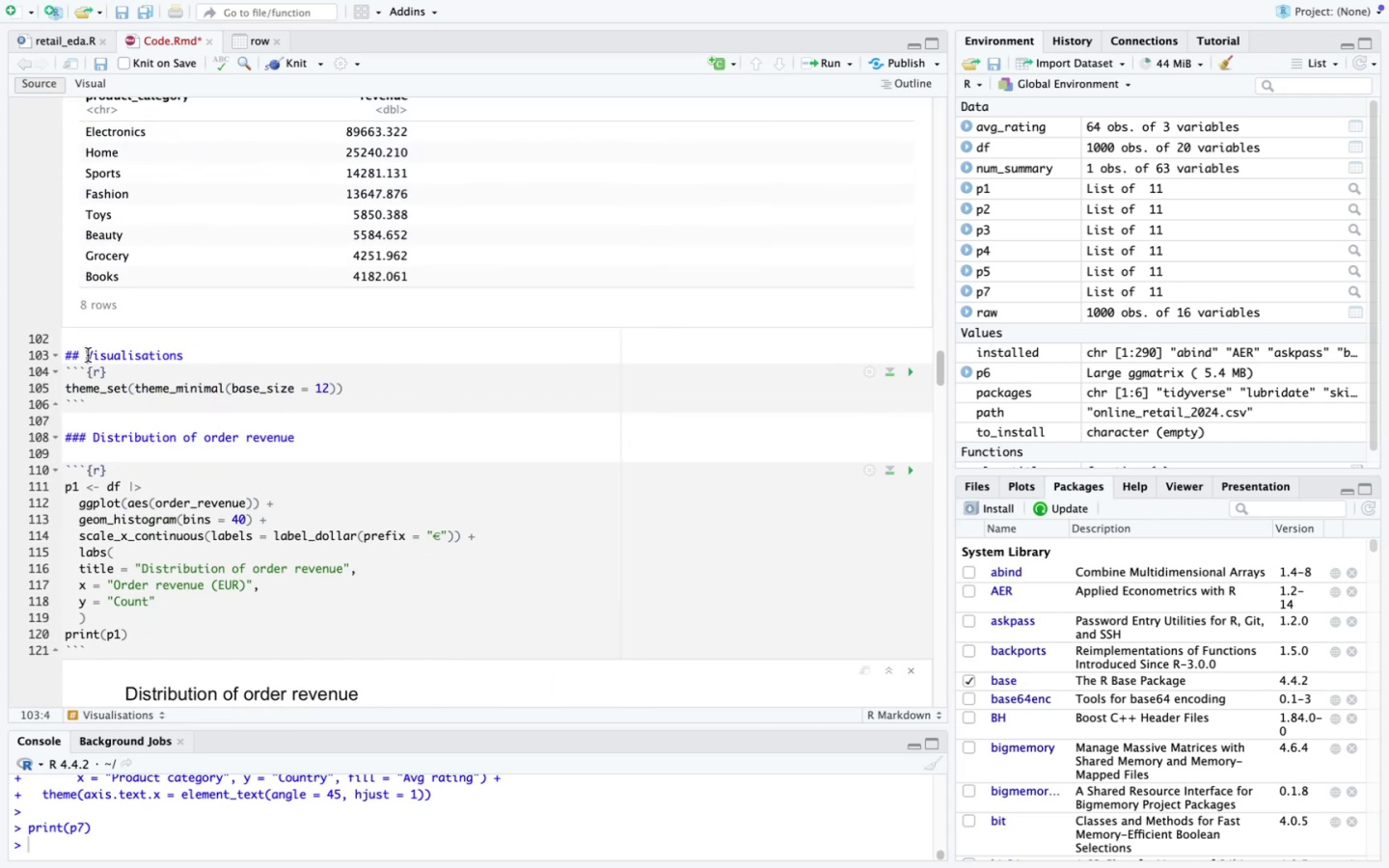 
type(Exploratory Data Analysis + )
 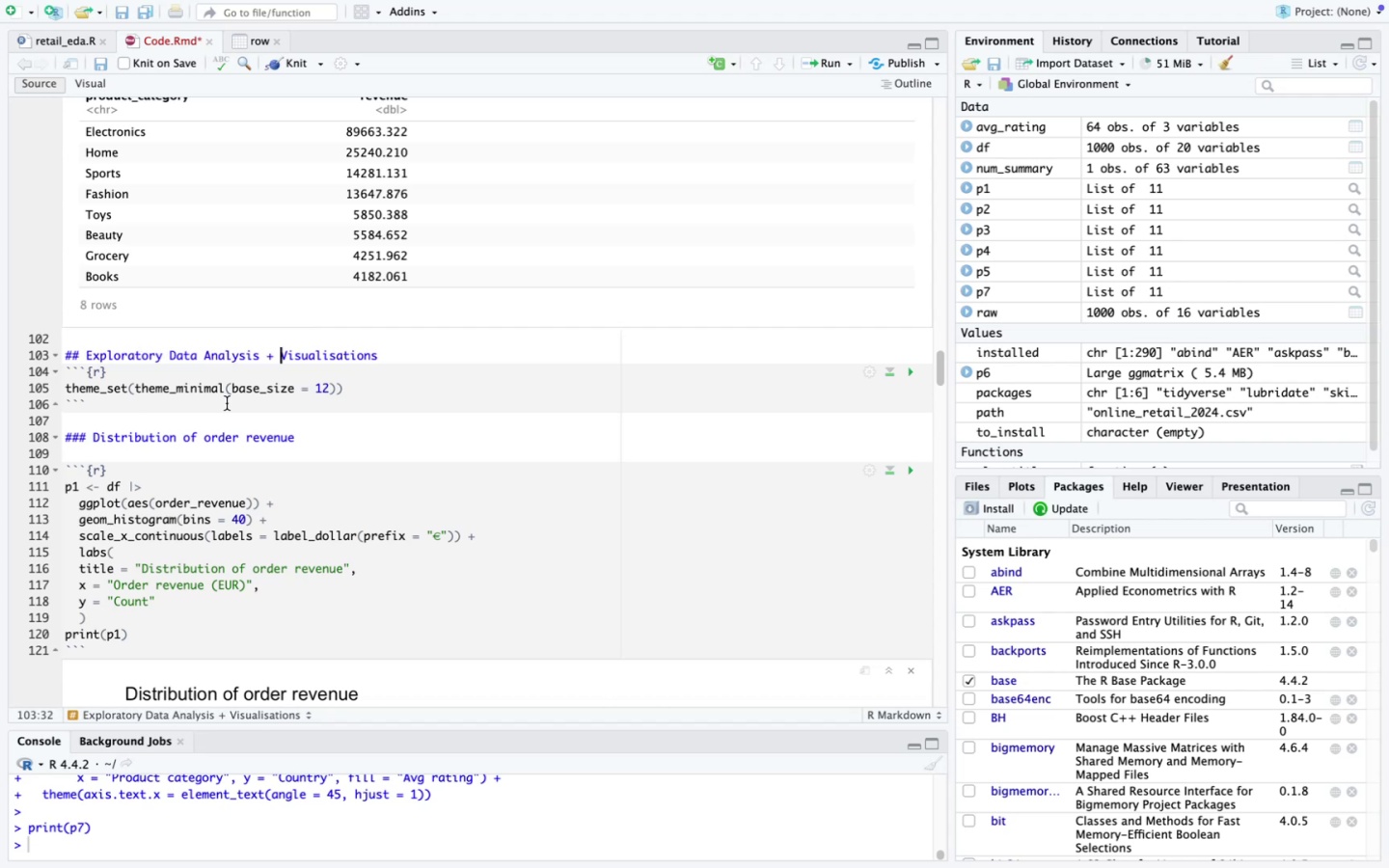 
left_click([427, 350])
 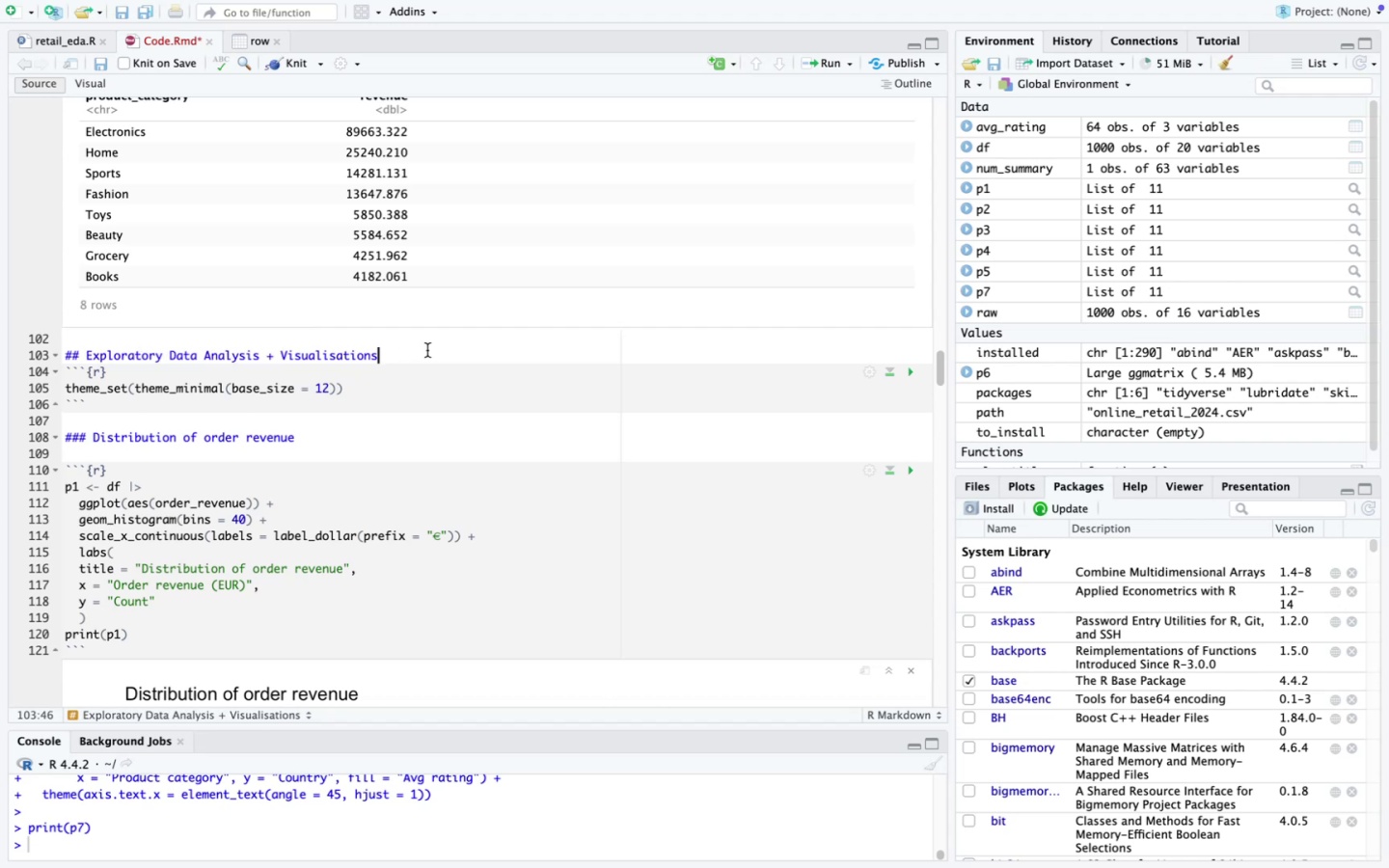 
key(Enter)
 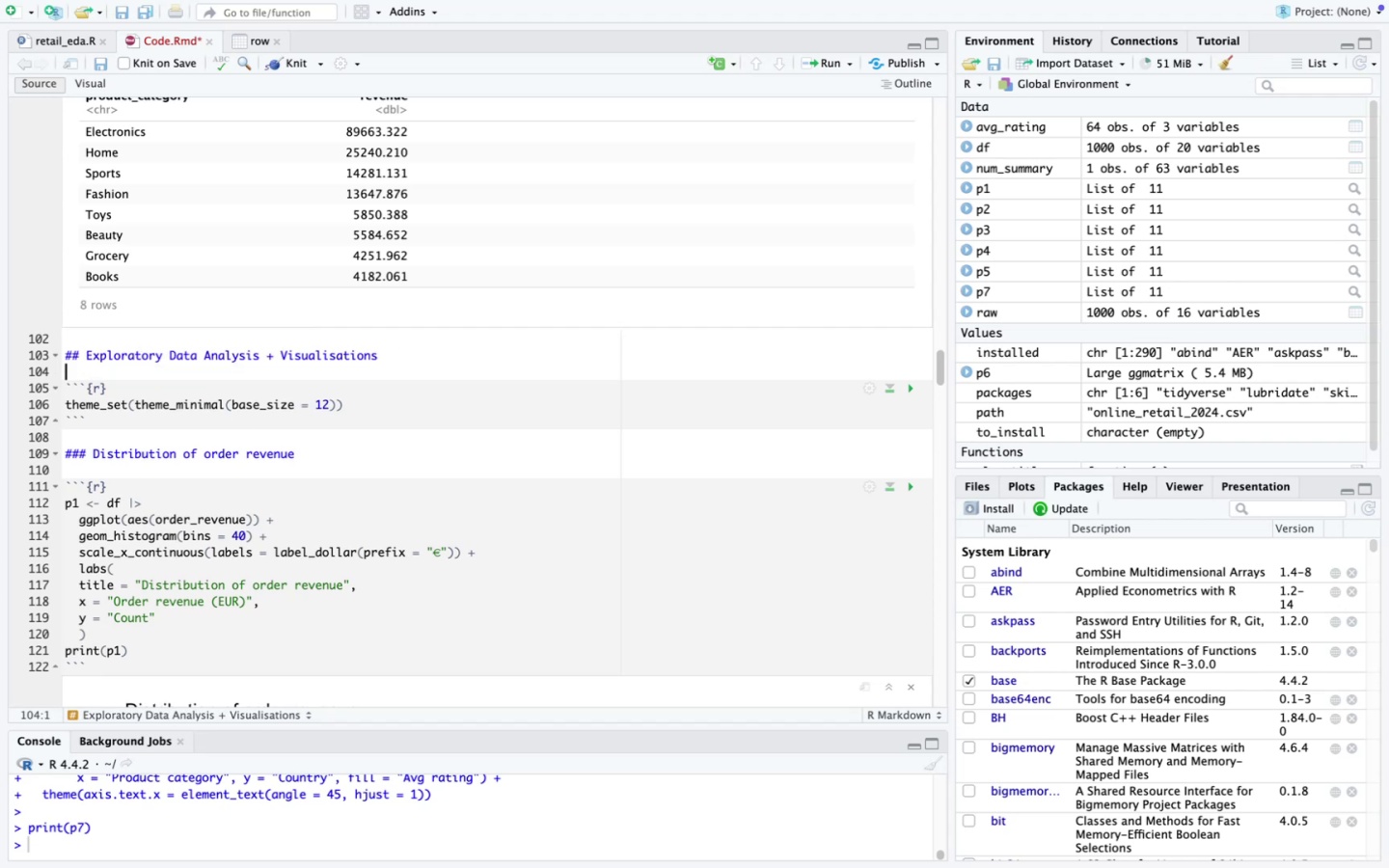 
hold_key(key=CommandLeft, duration=0.41)
 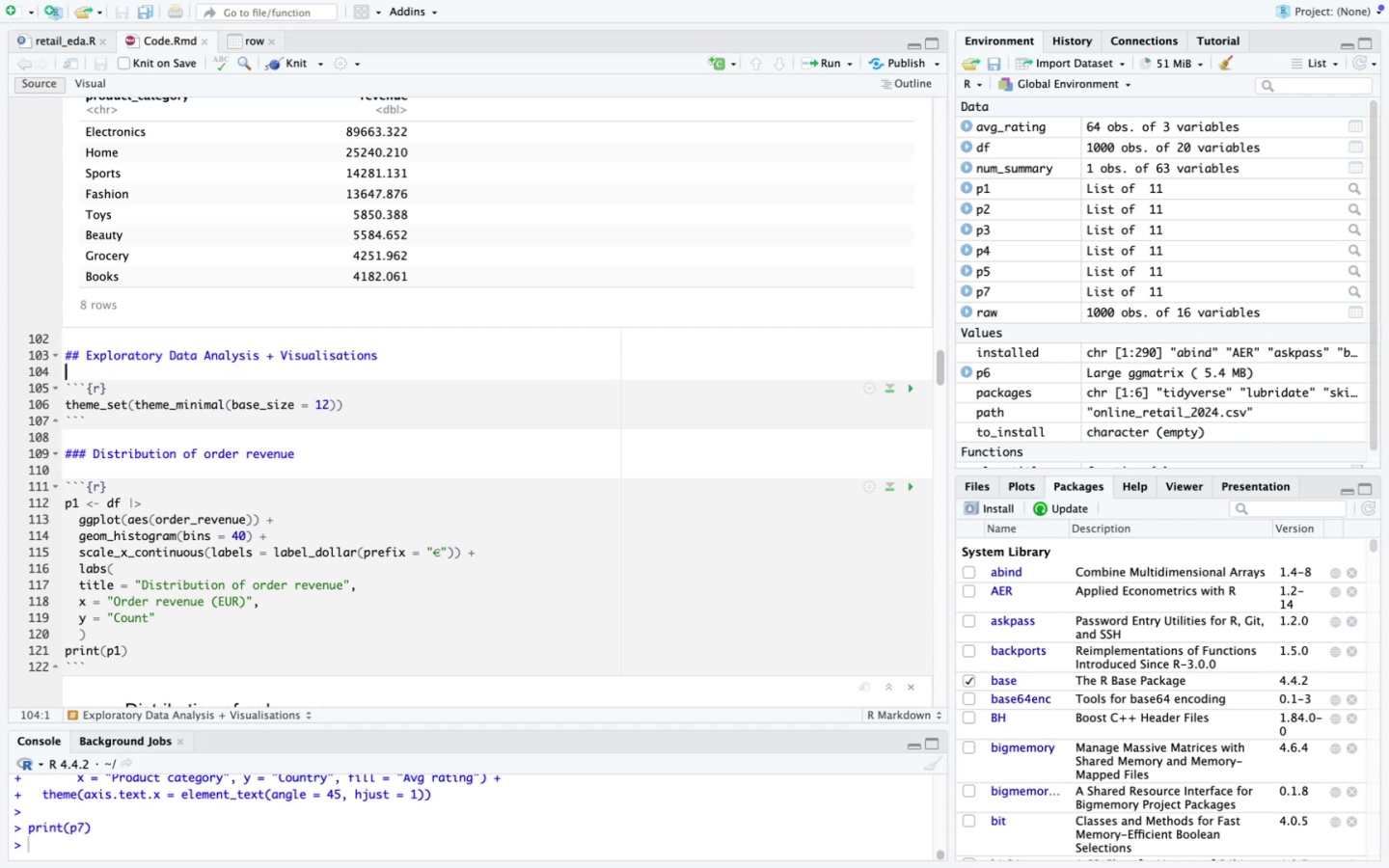 